 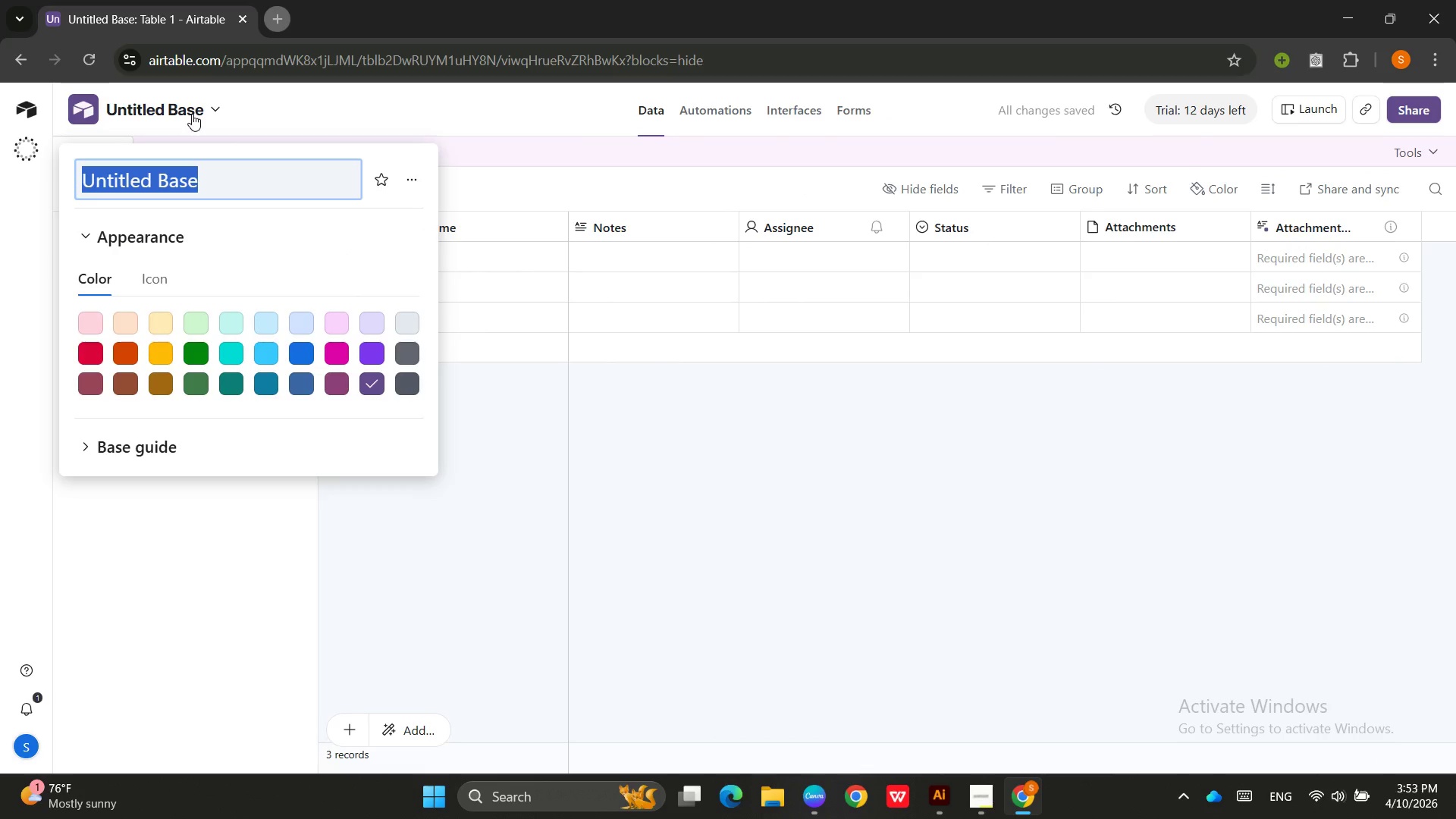 
type(Glaze )
 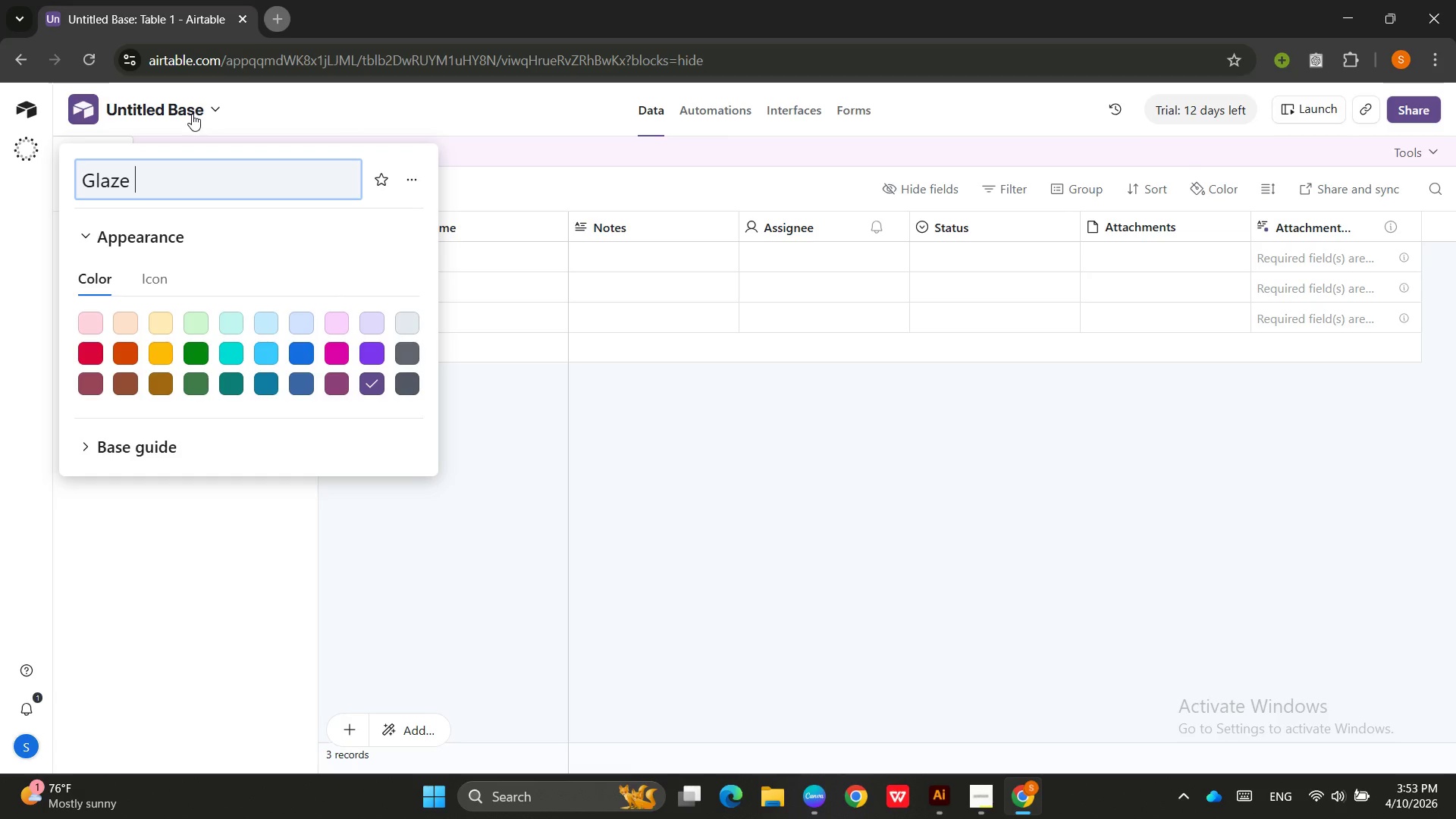 
type(& Grow Surplus Tracker)
 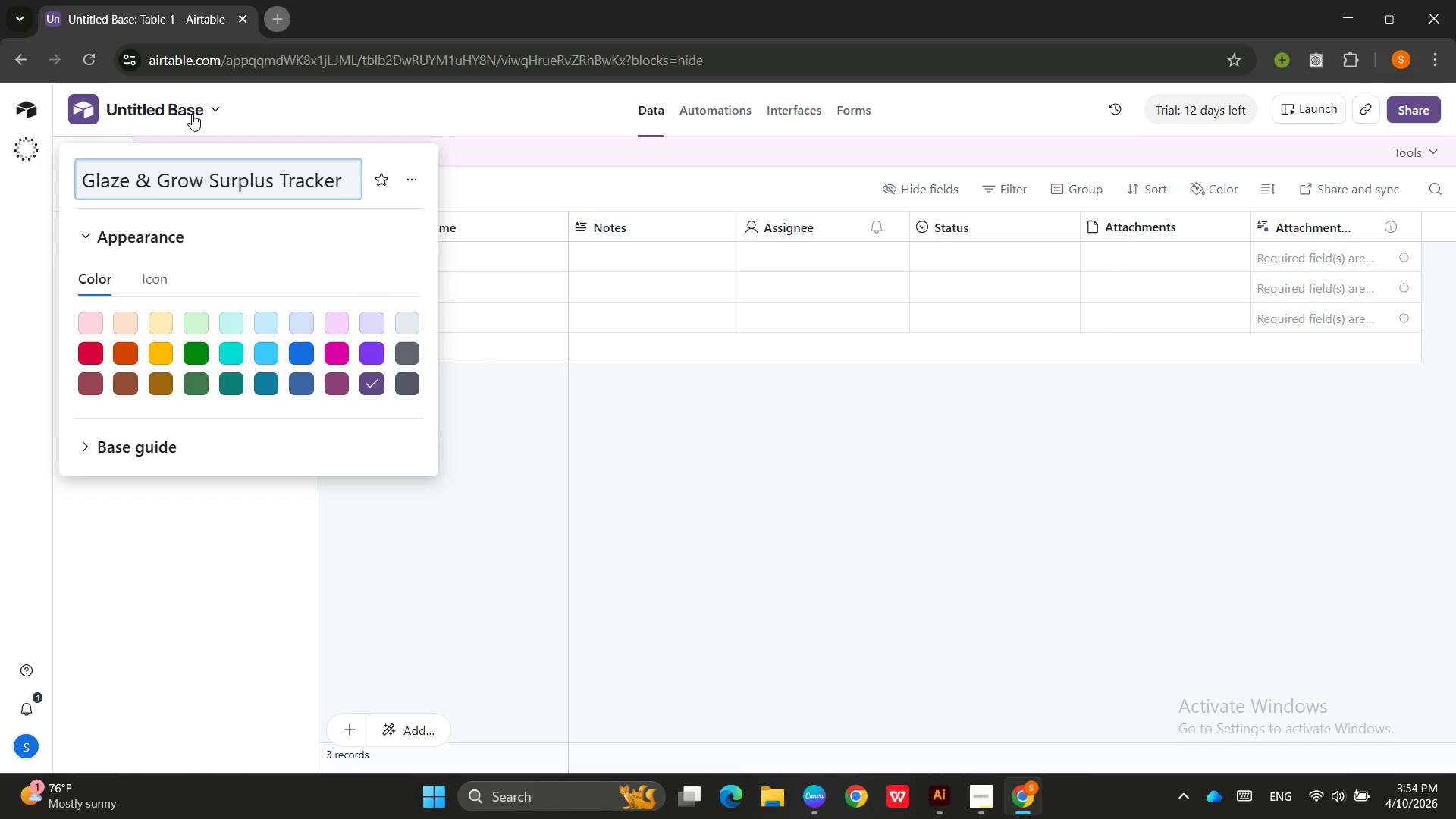 
key(Enter)
 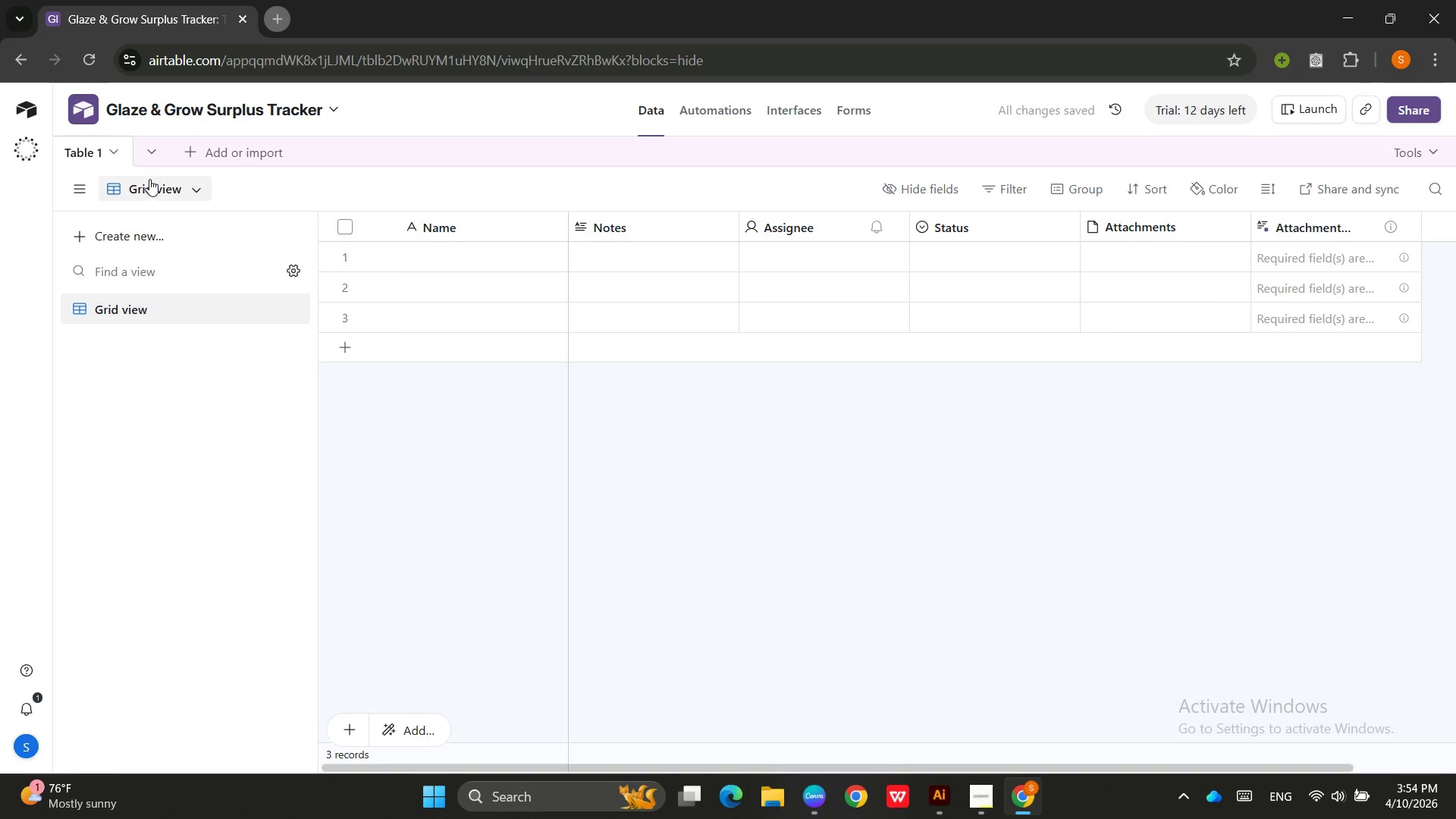 
double_click([149, 184])
 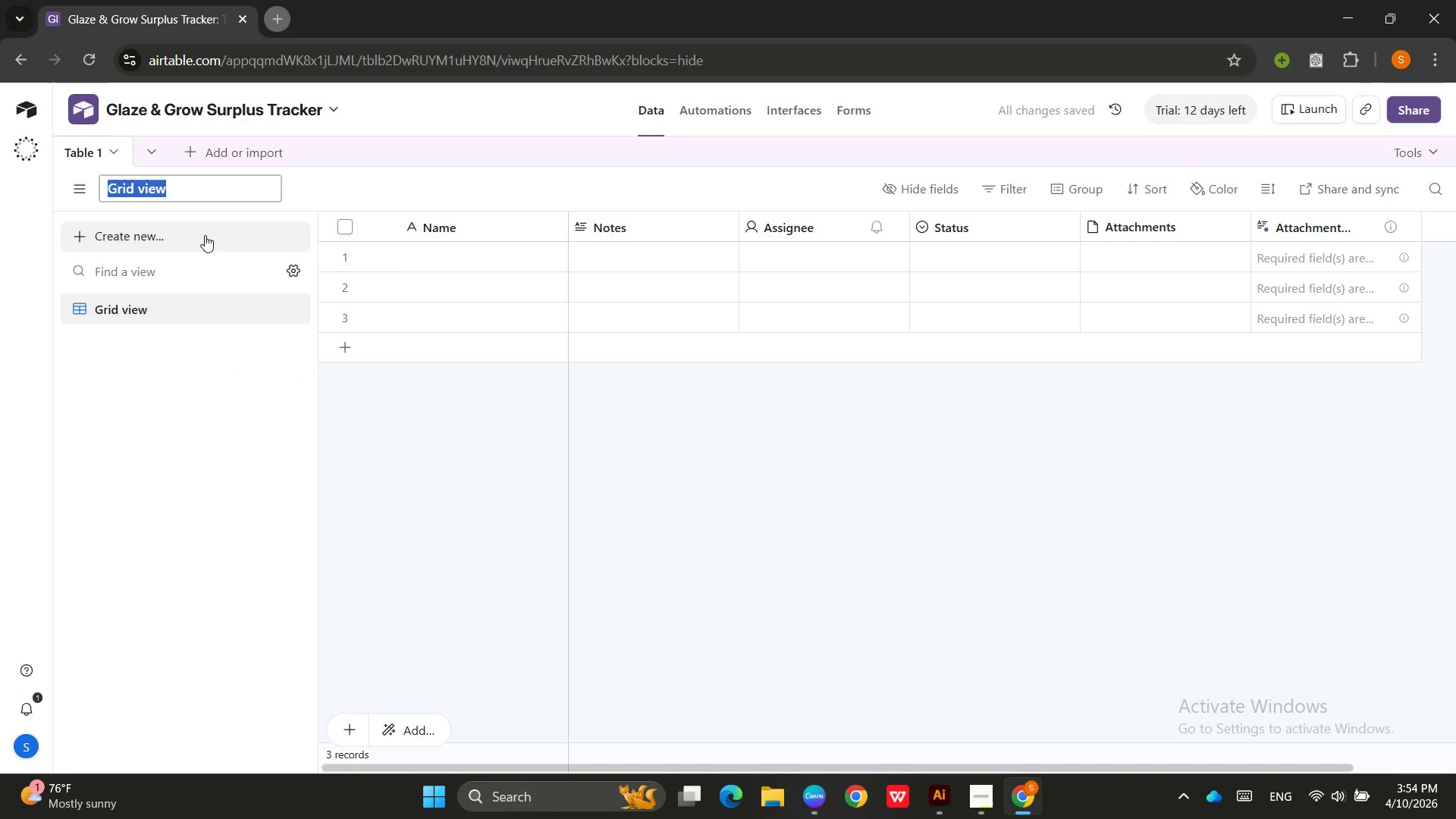 
left_click([88, 155])
 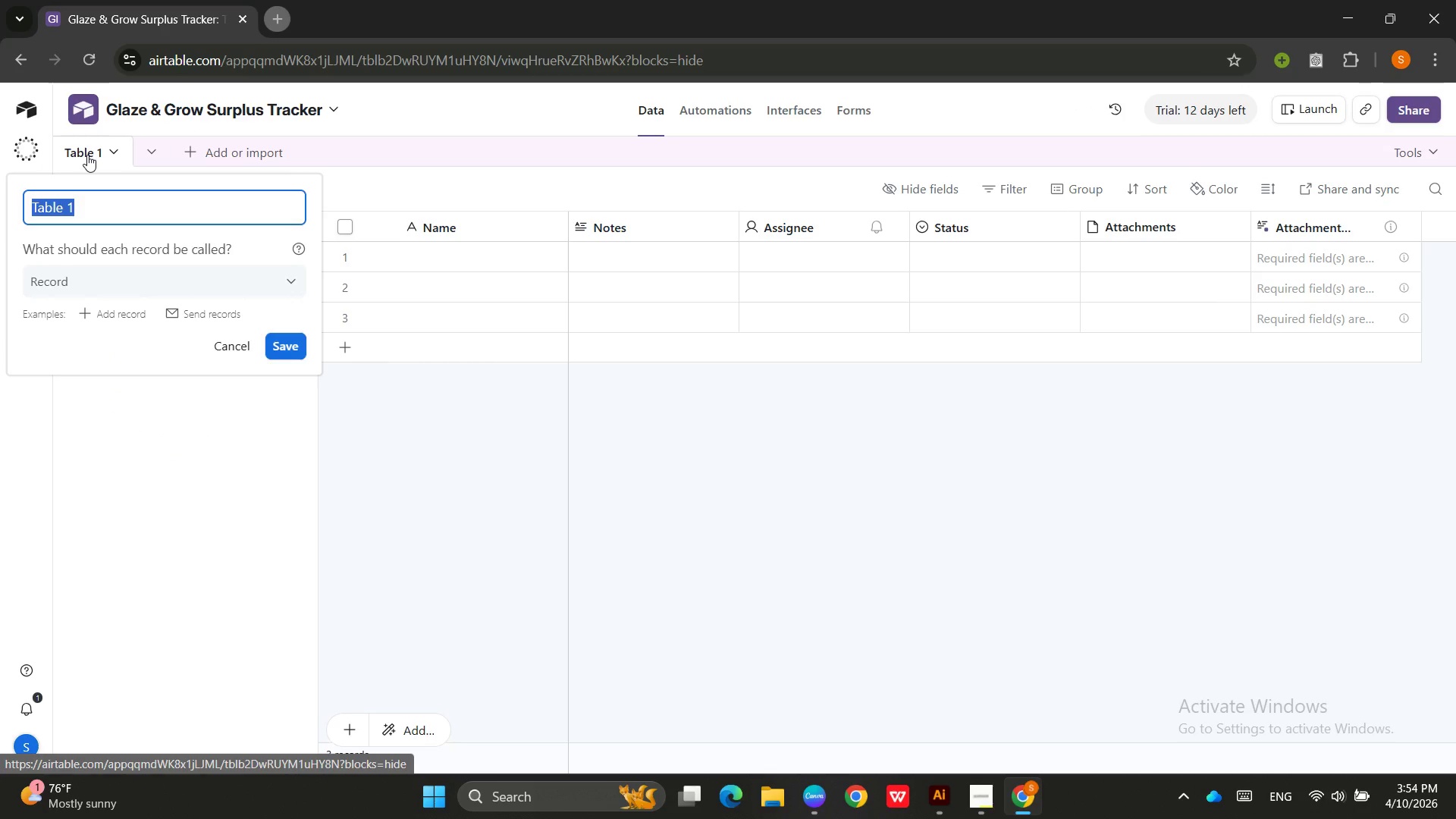 
type(Daily Surplus Log)
 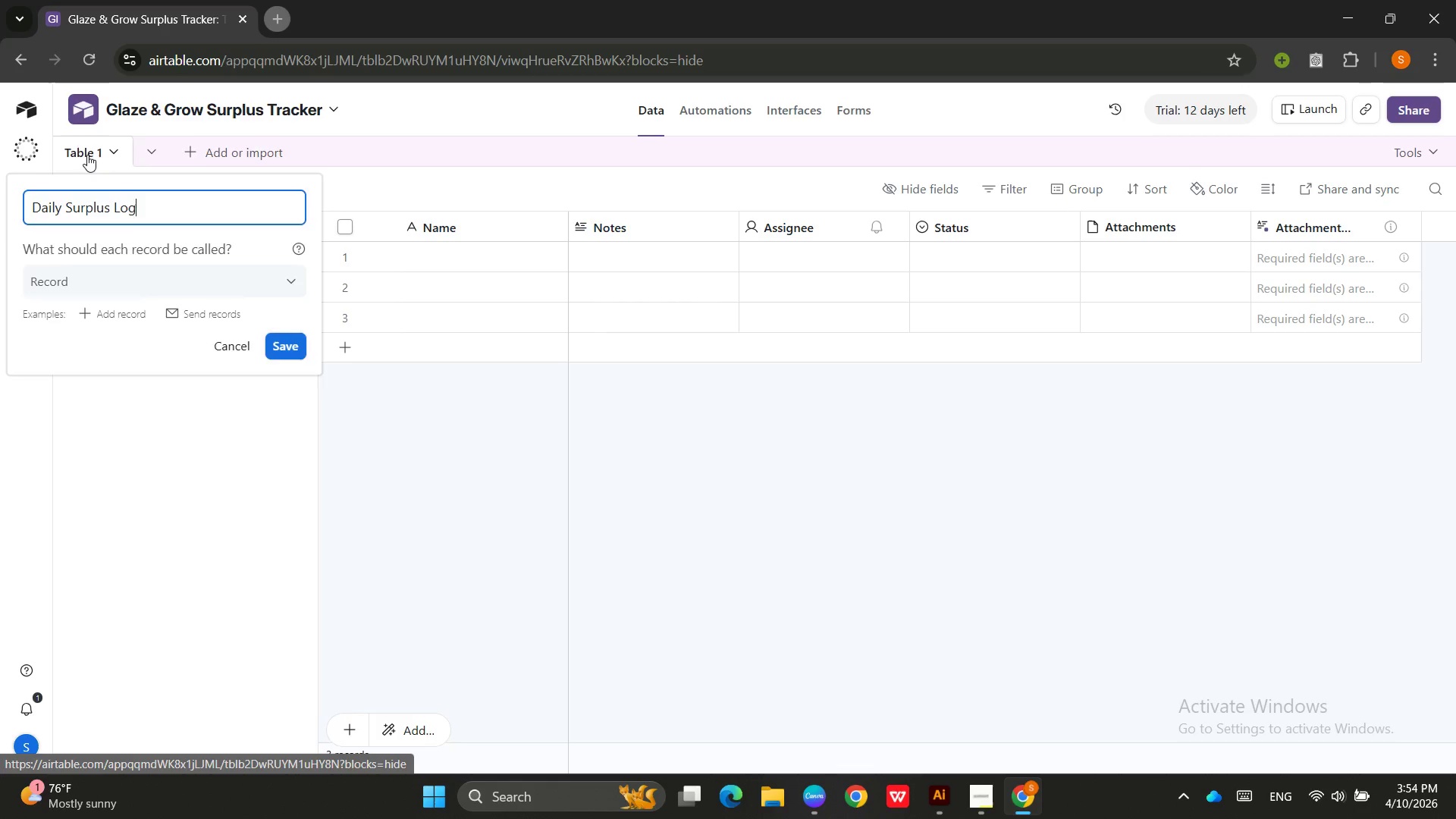 
key(Enter)
 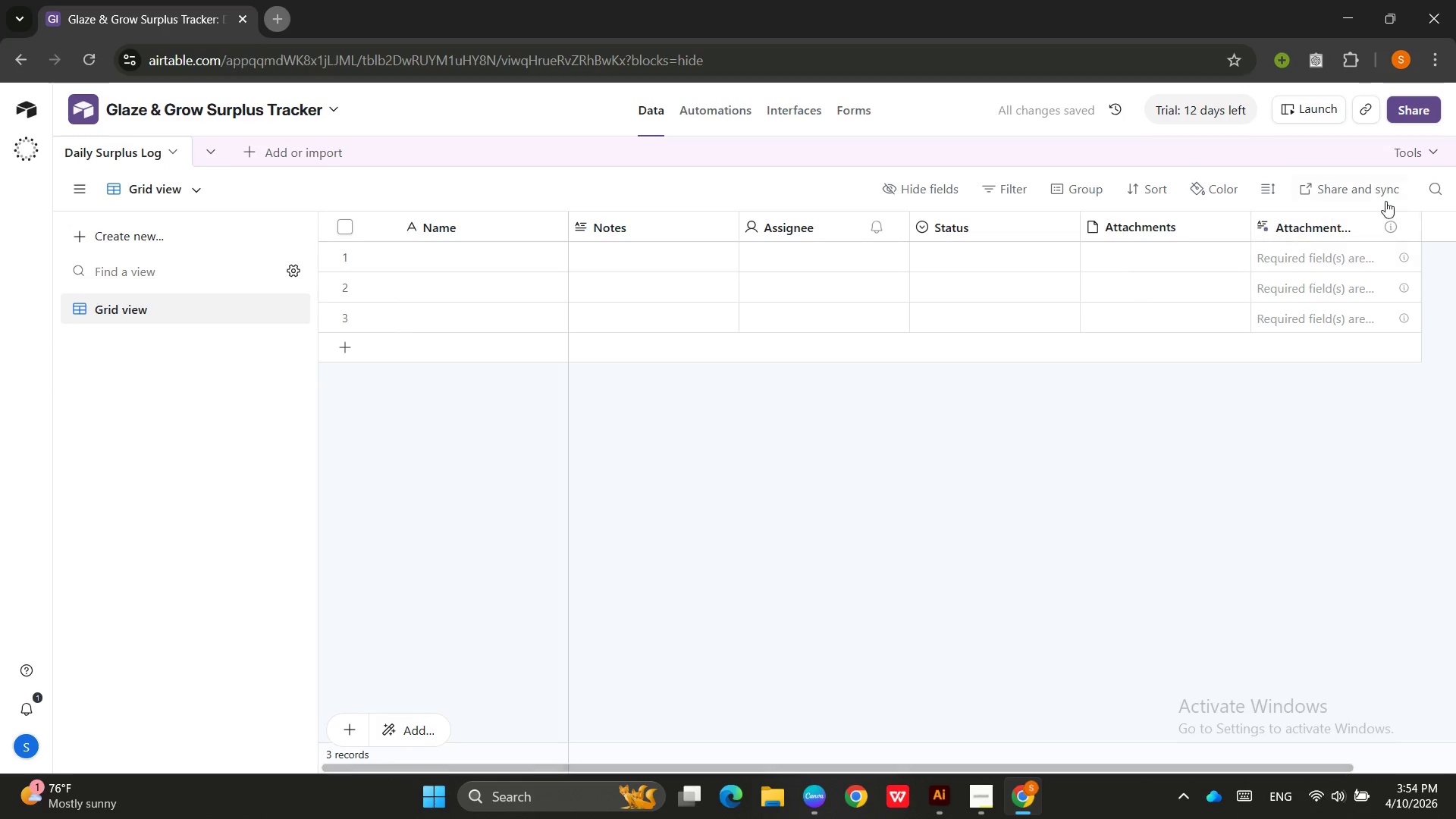 
left_click([1426, 146])
 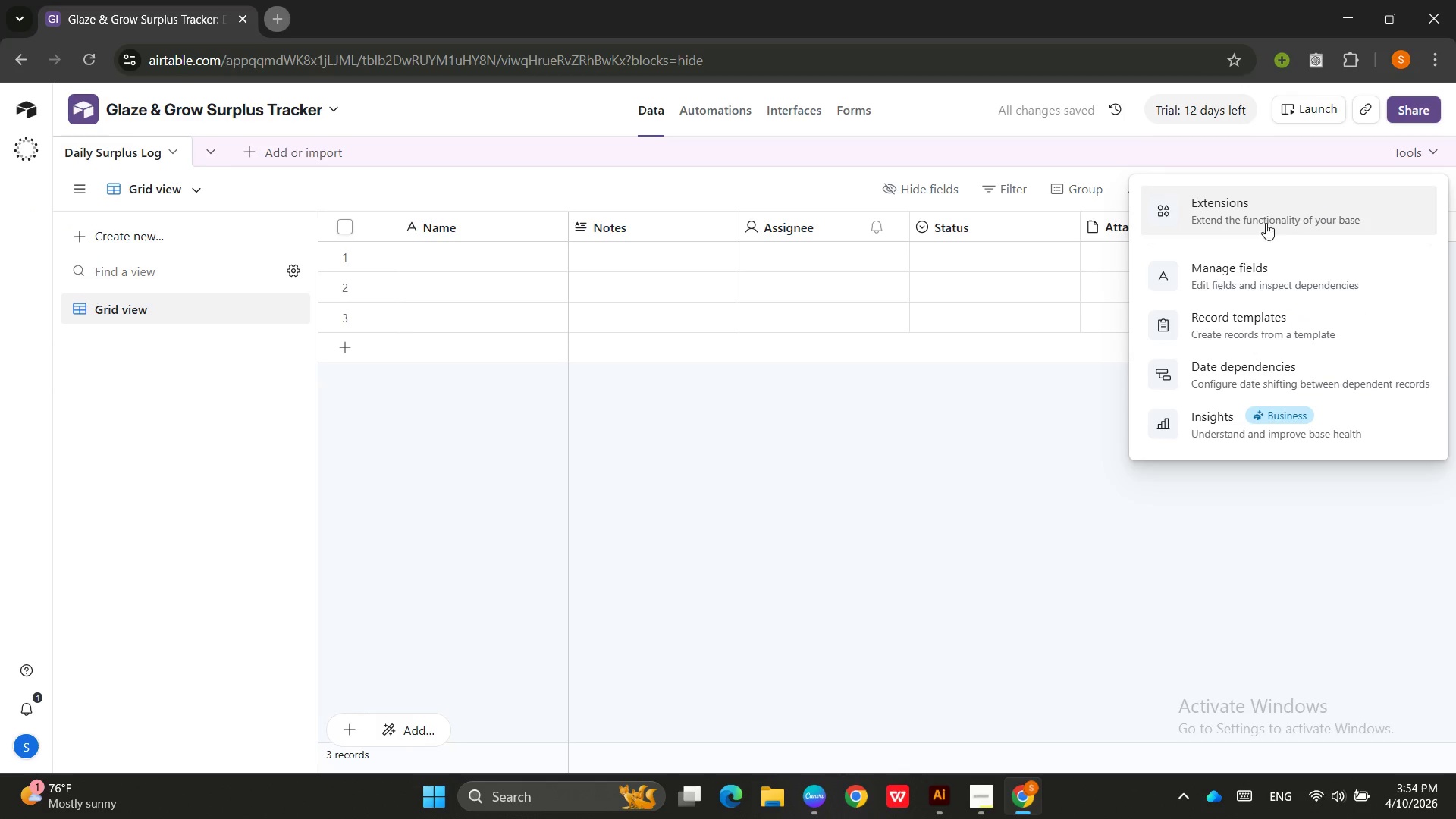 
left_click([1266, 265])
 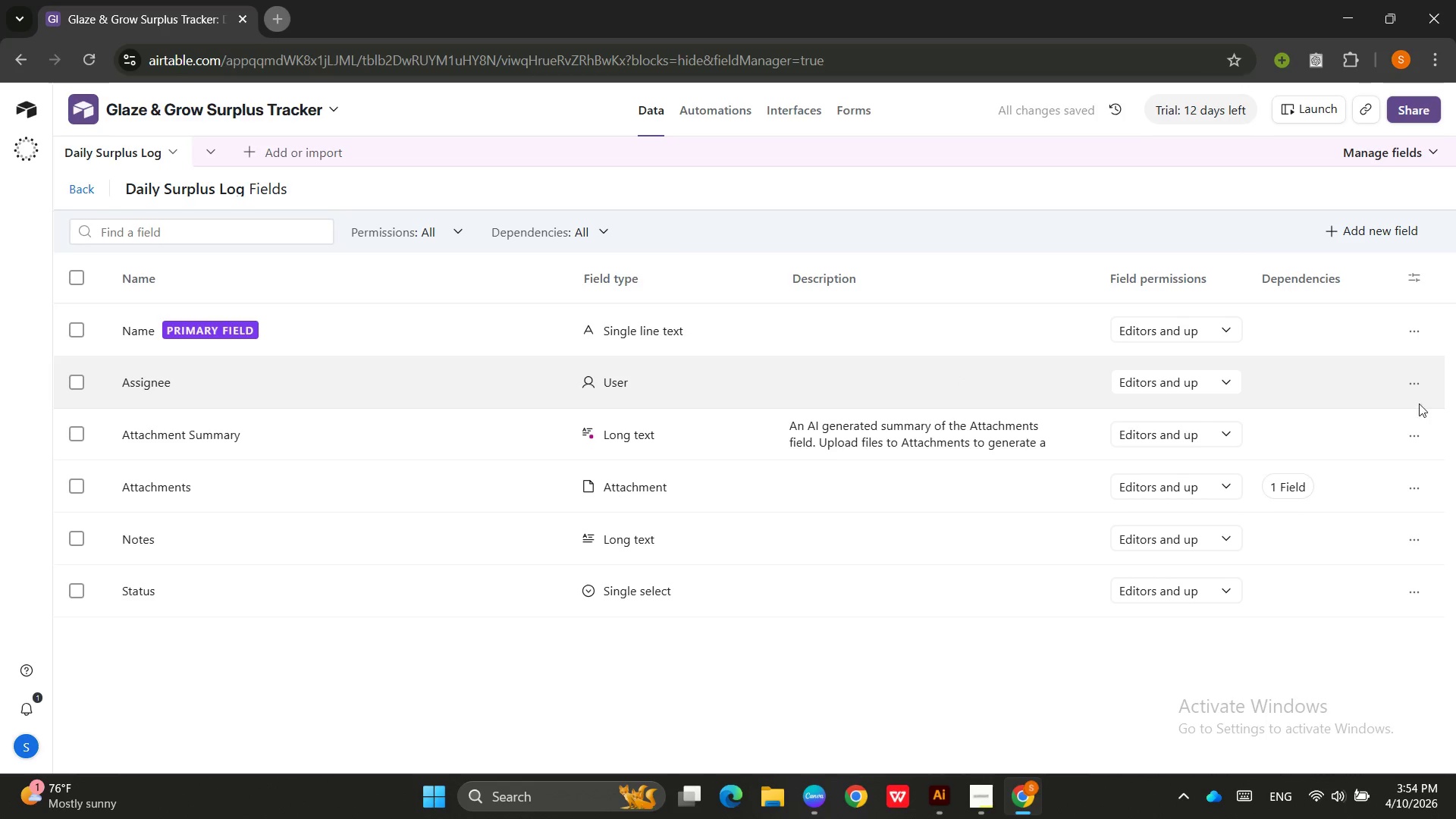 
double_click([1419, 384])
 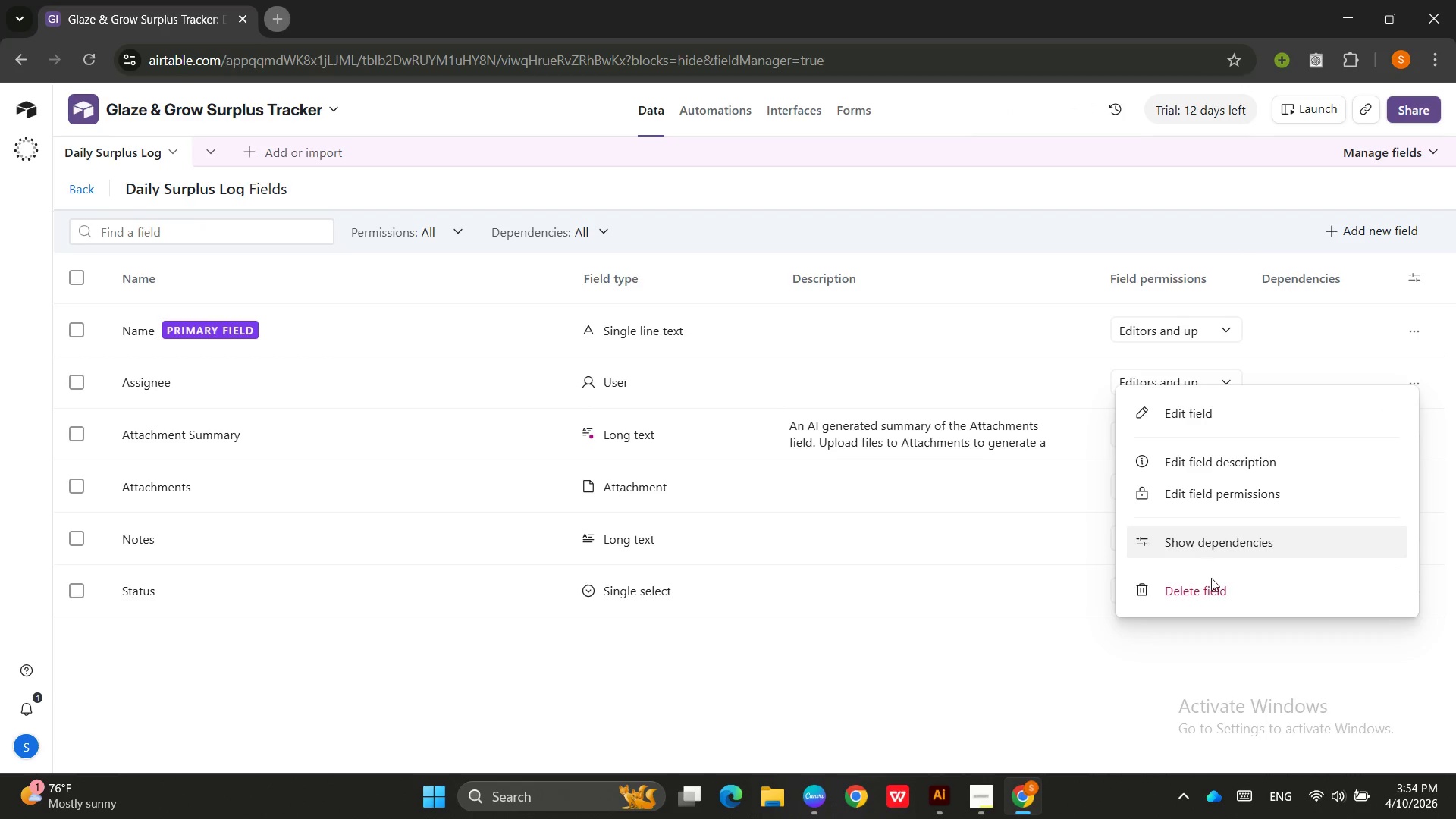 
left_click([1225, 589])
 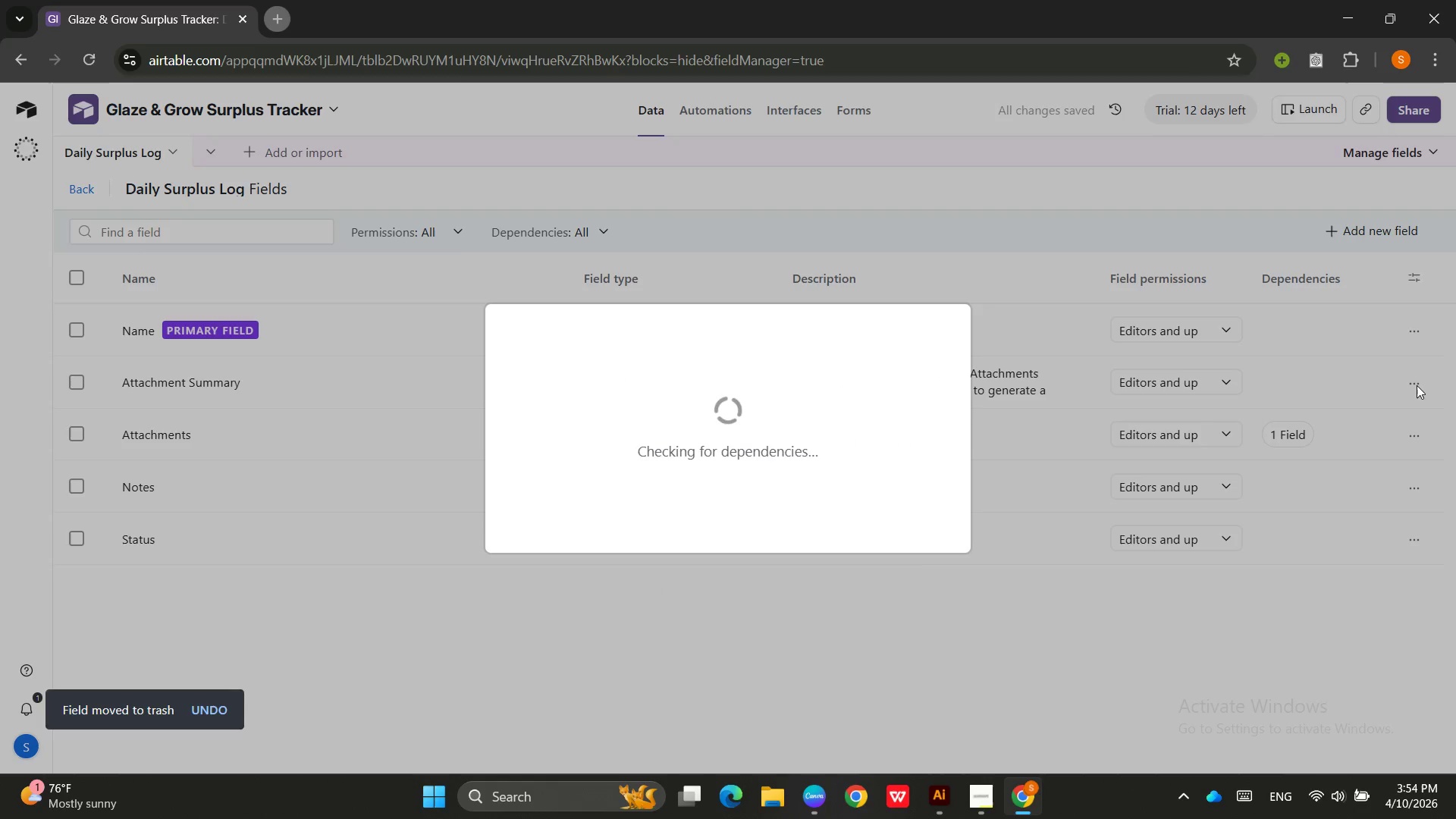 
left_click([1415, 379])
 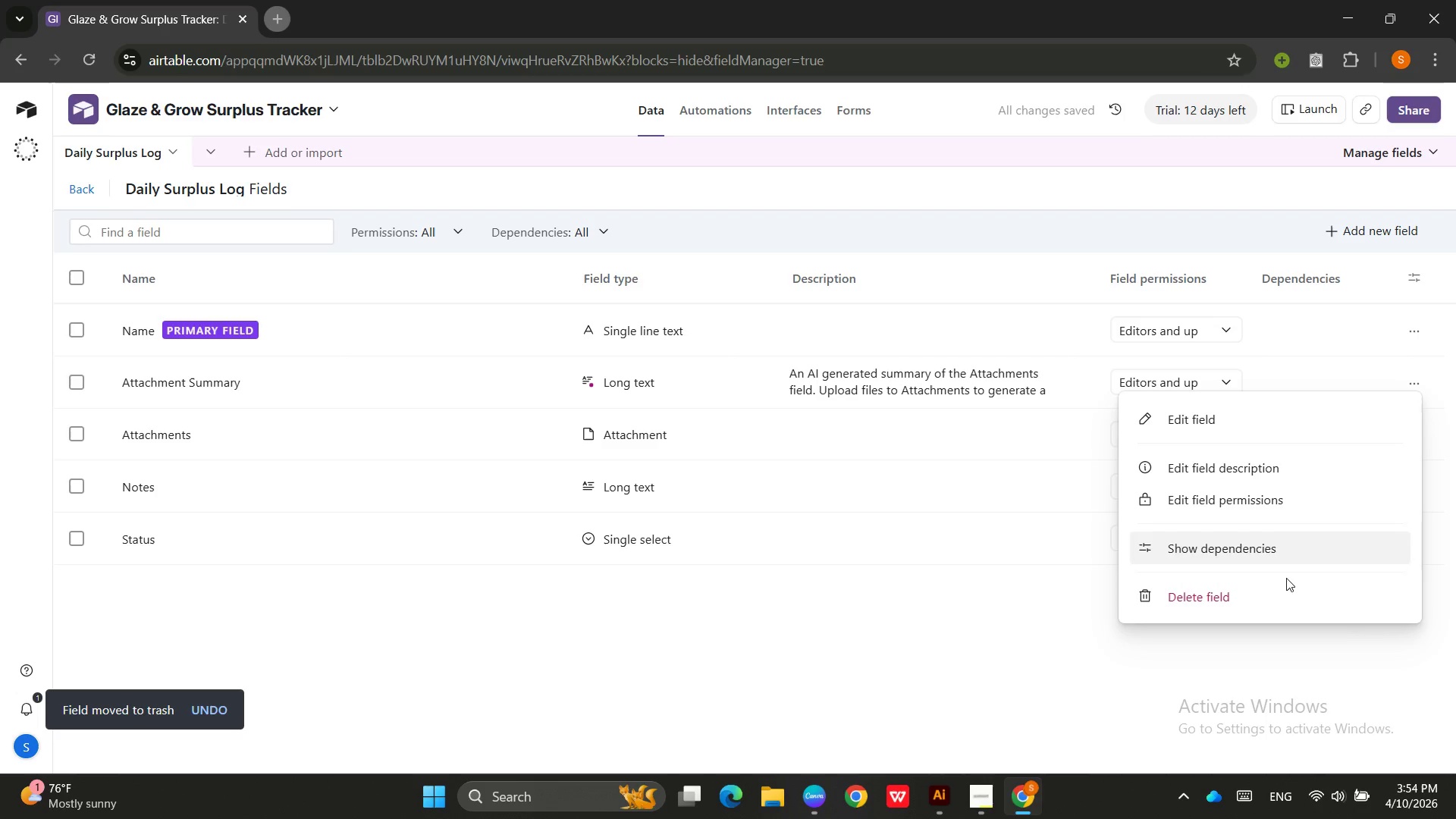 
left_click([1285, 592])
 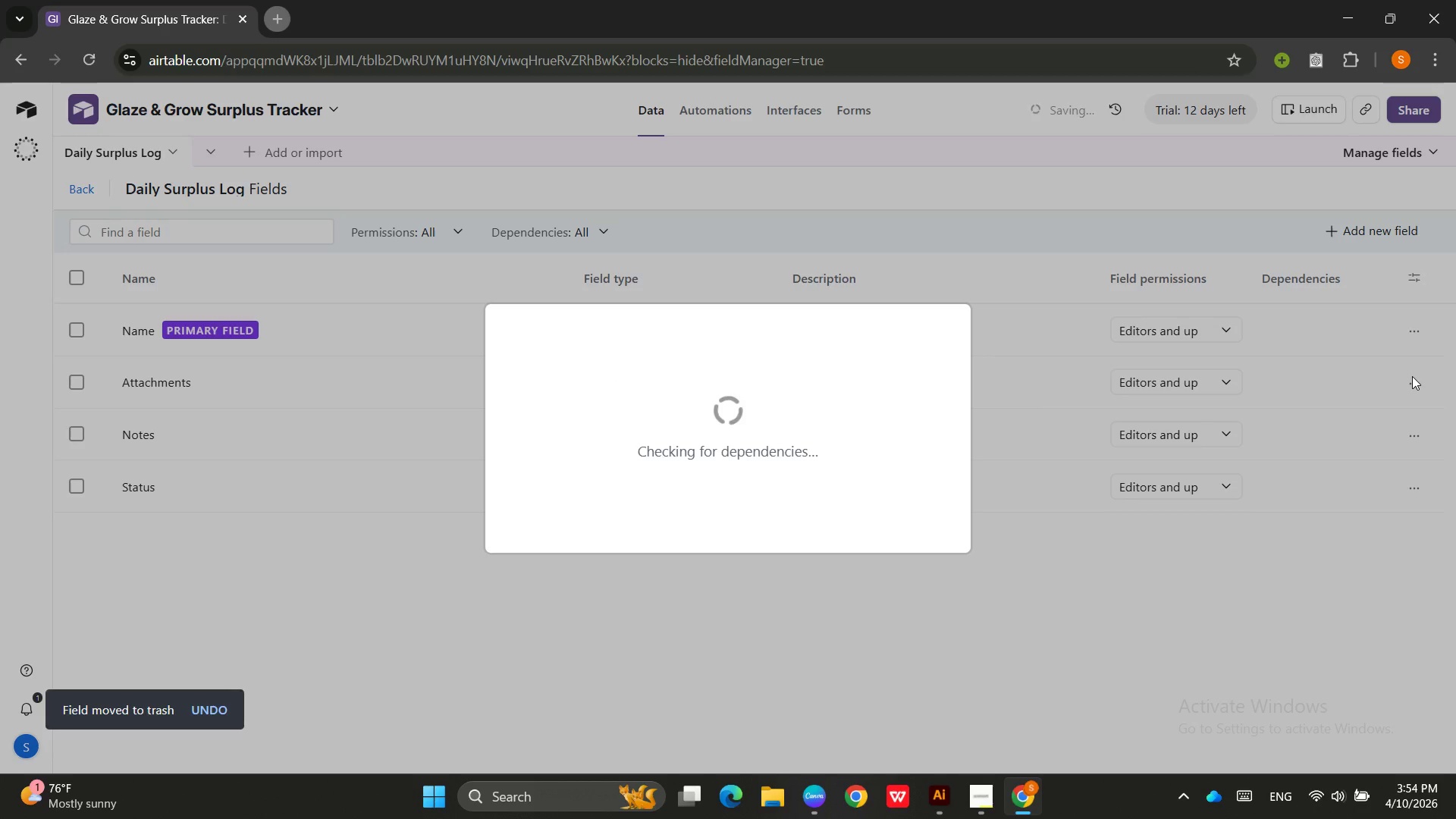 
left_click([1412, 378])
 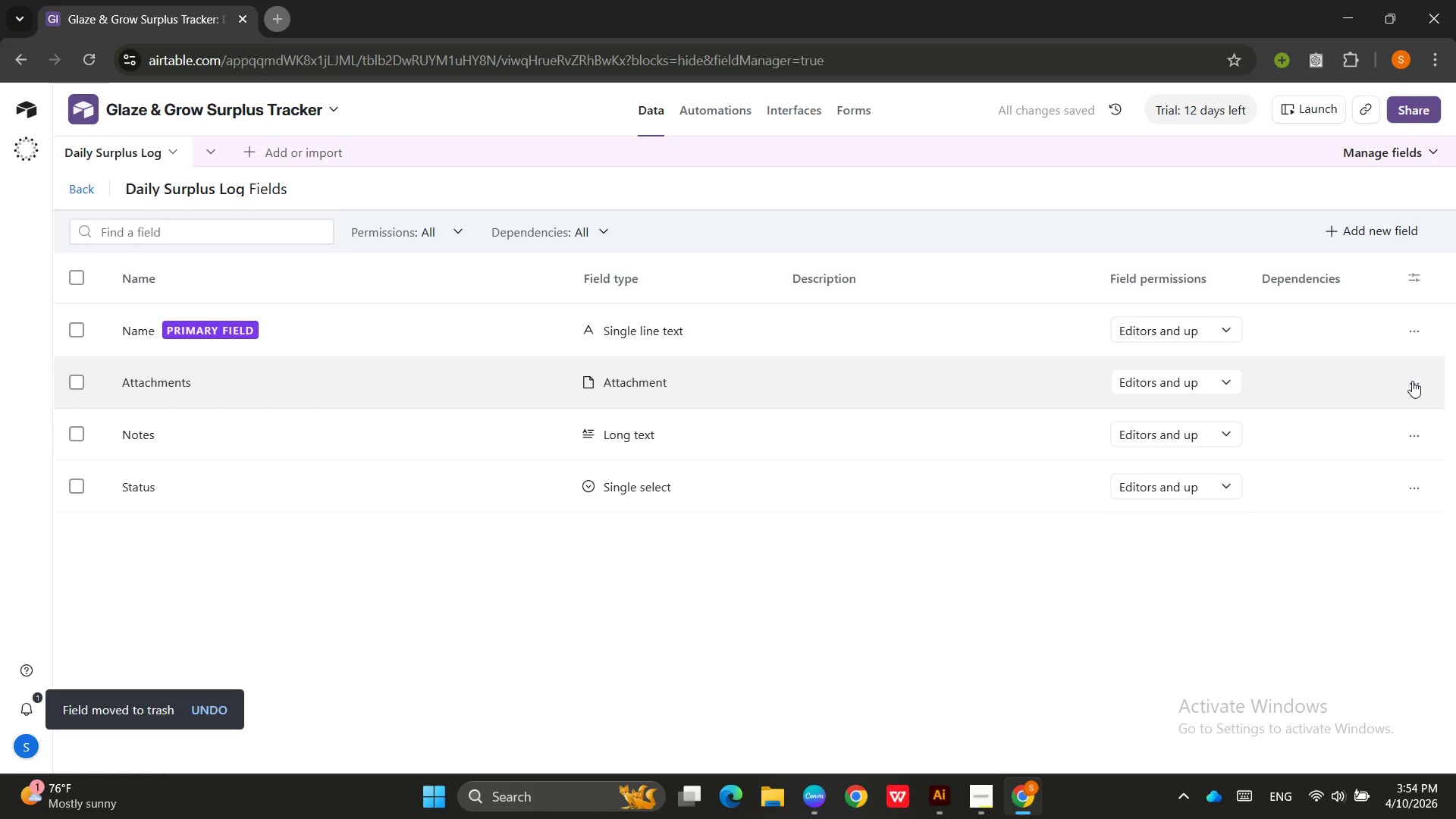 
left_click([1412, 381])
 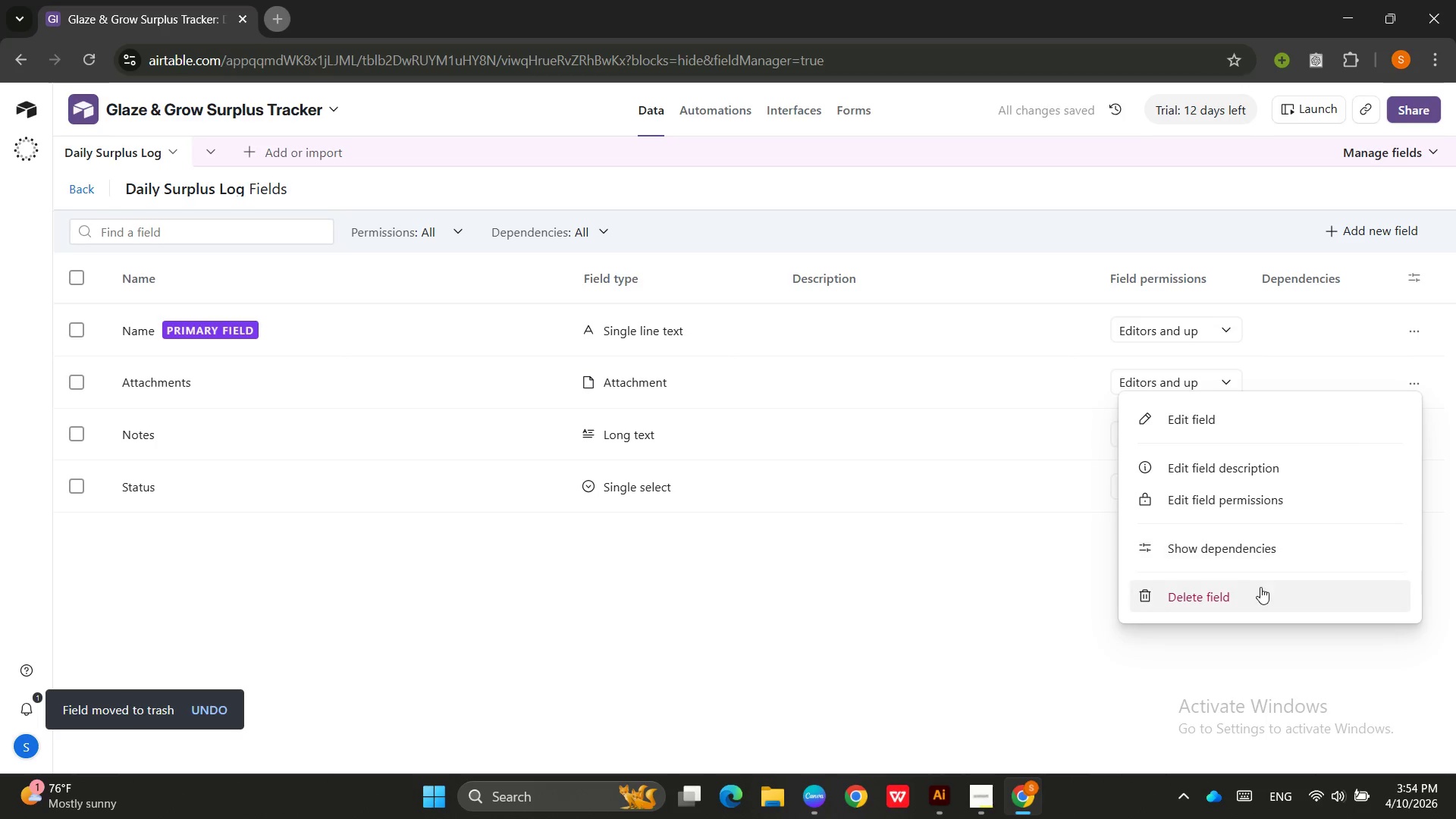 
left_click([1260, 588])
 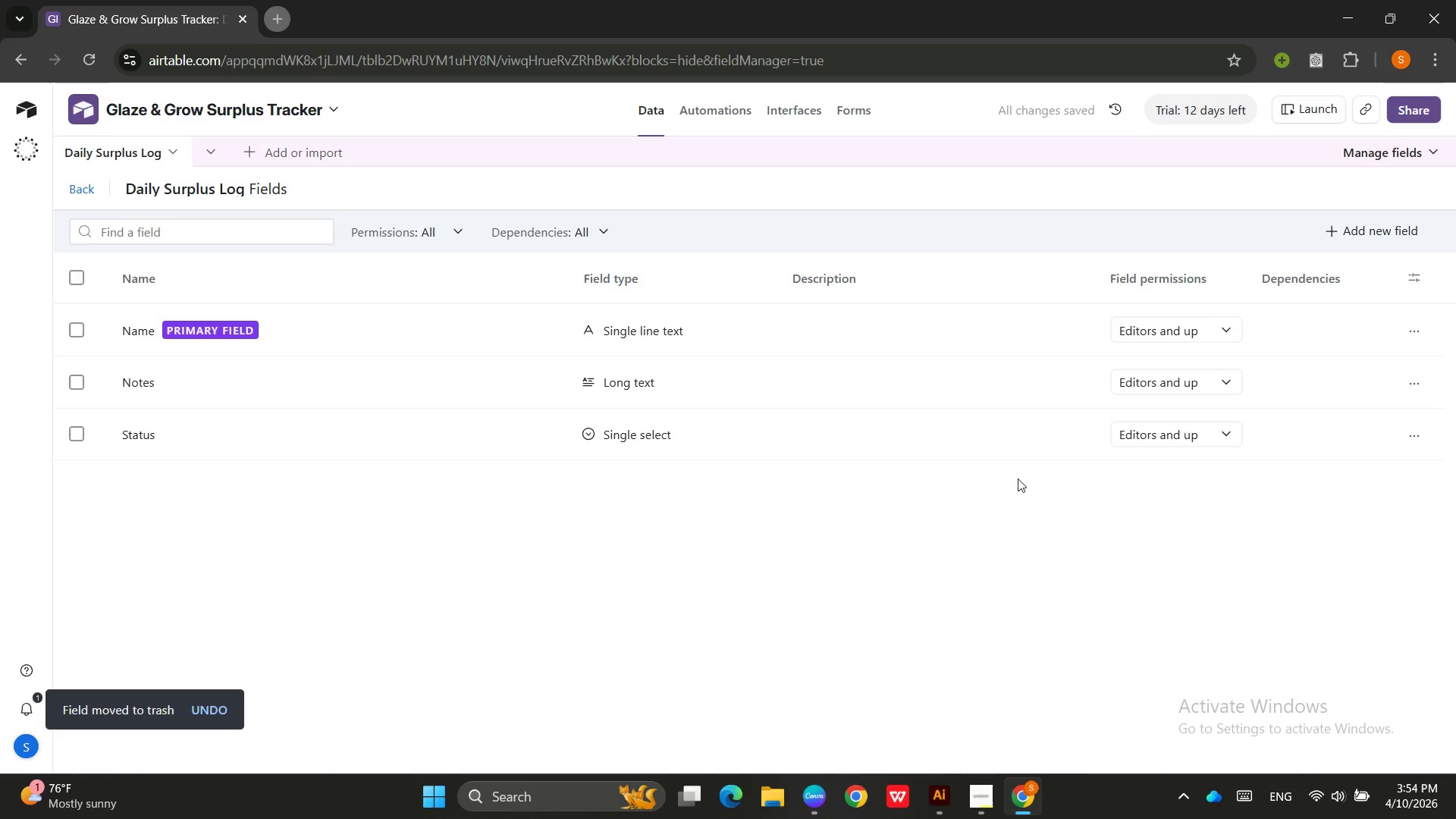 
left_click([1415, 379])
 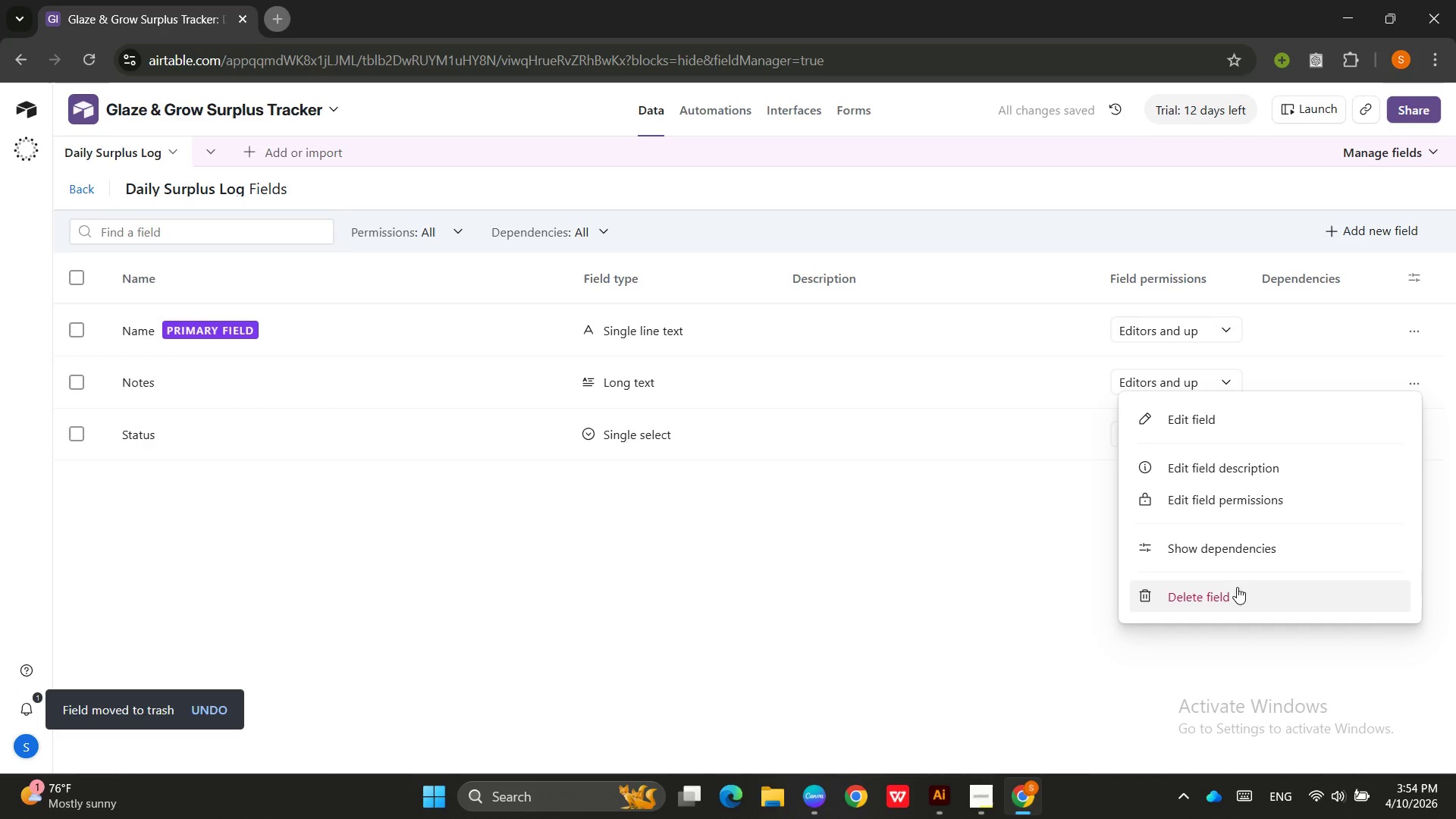 
left_click([1237, 592])
 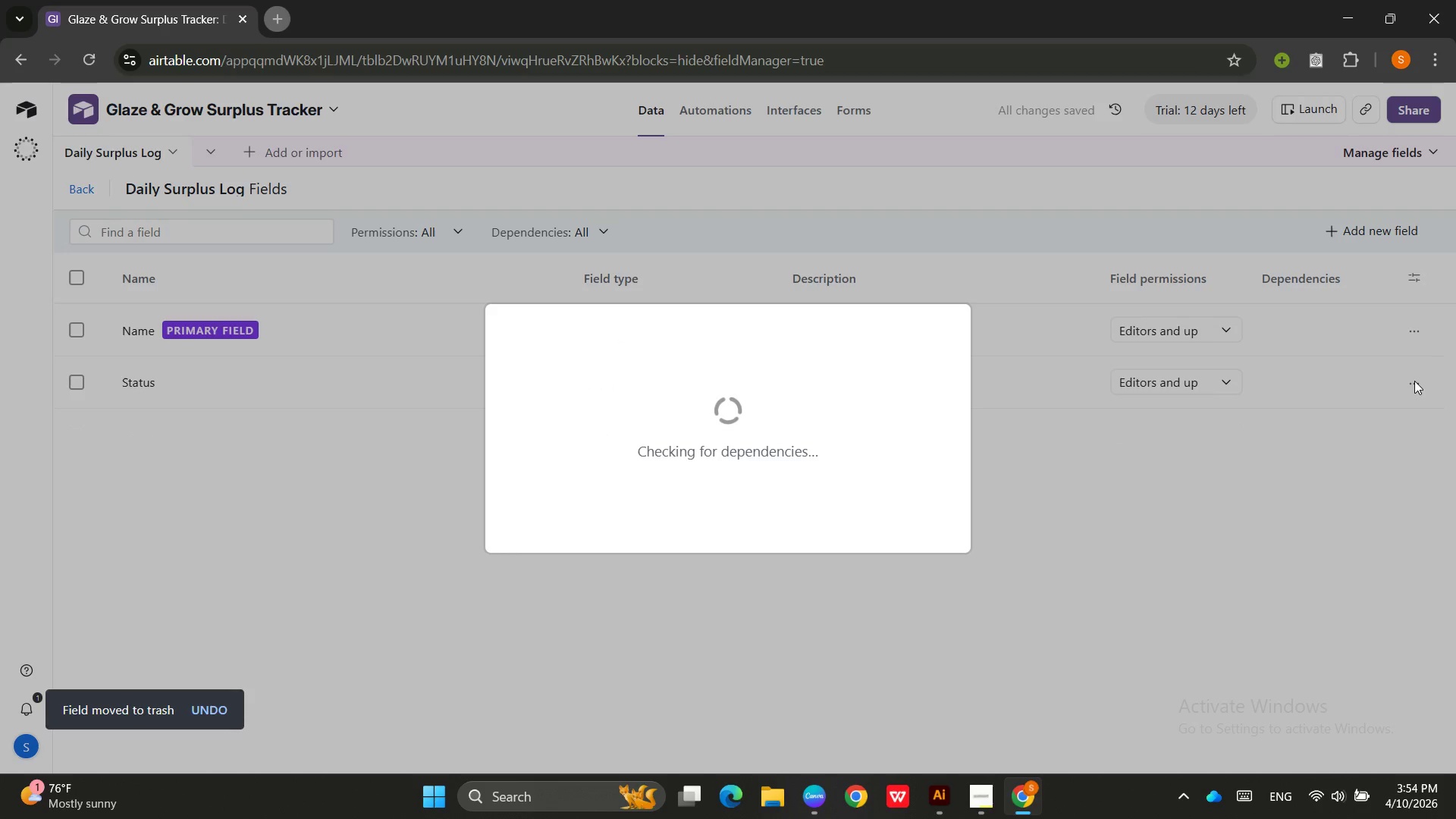 
left_click([1414, 381])
 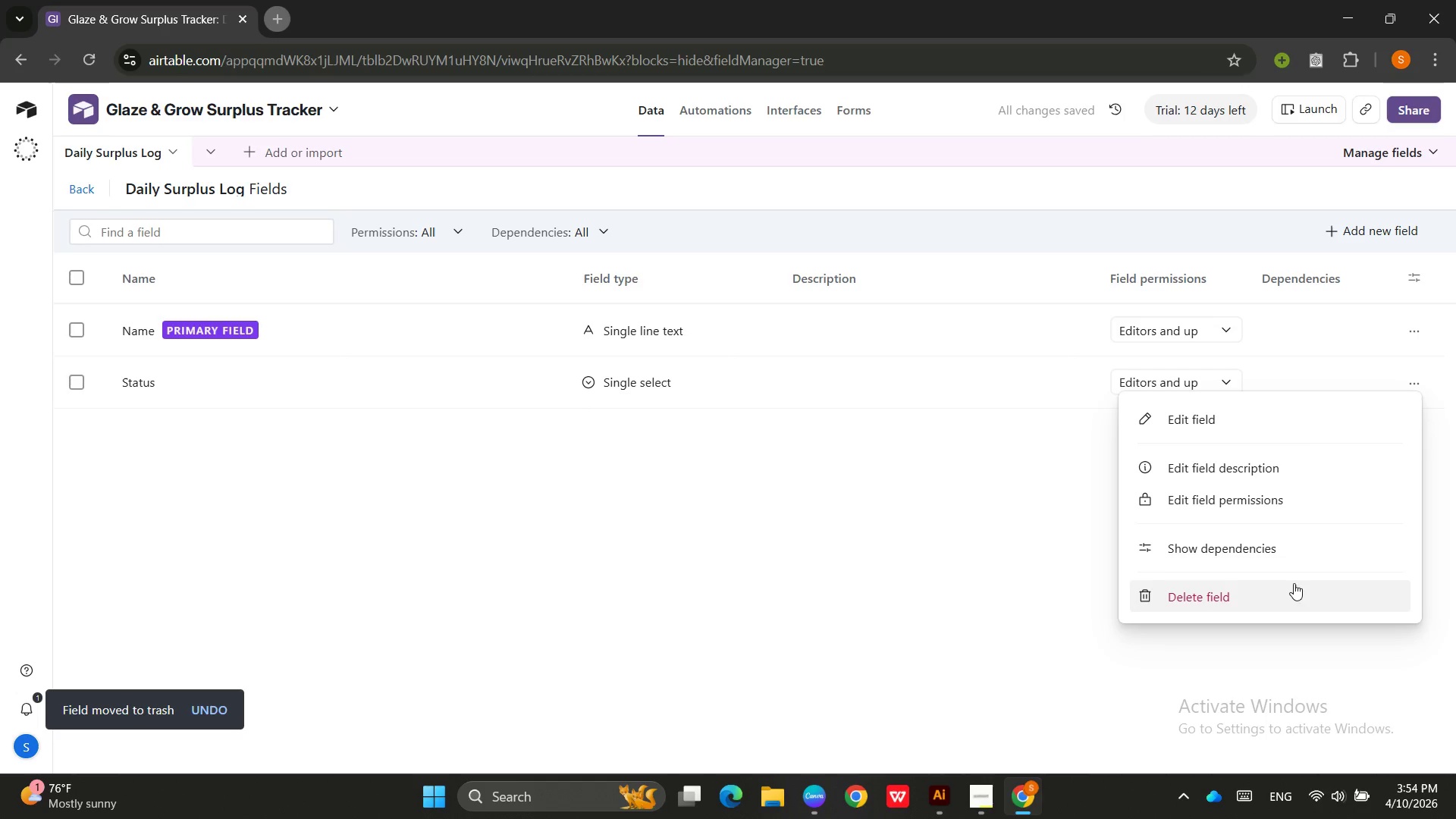 
left_click([1285, 595])
 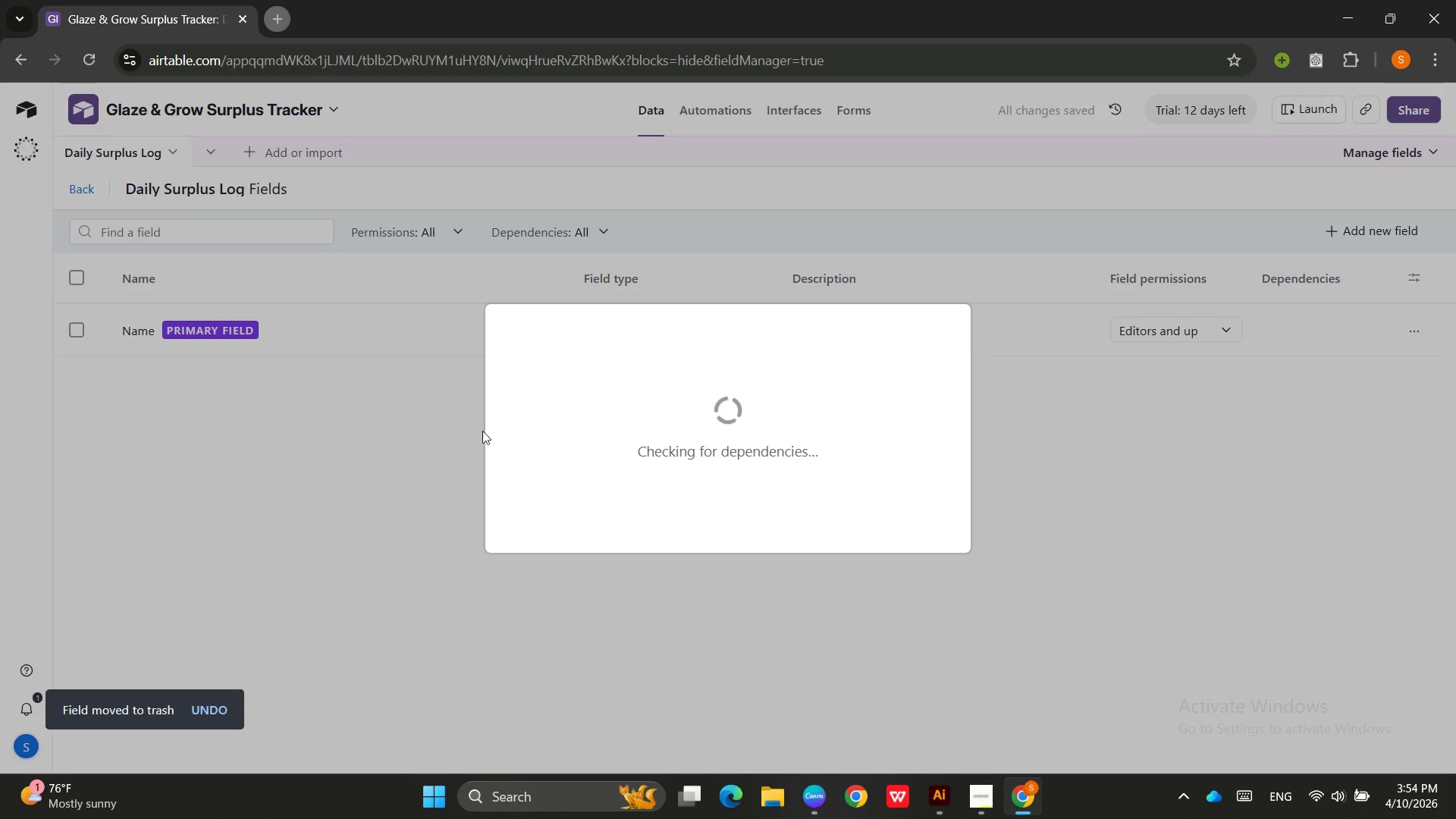 
mouse_move([139, 321])
 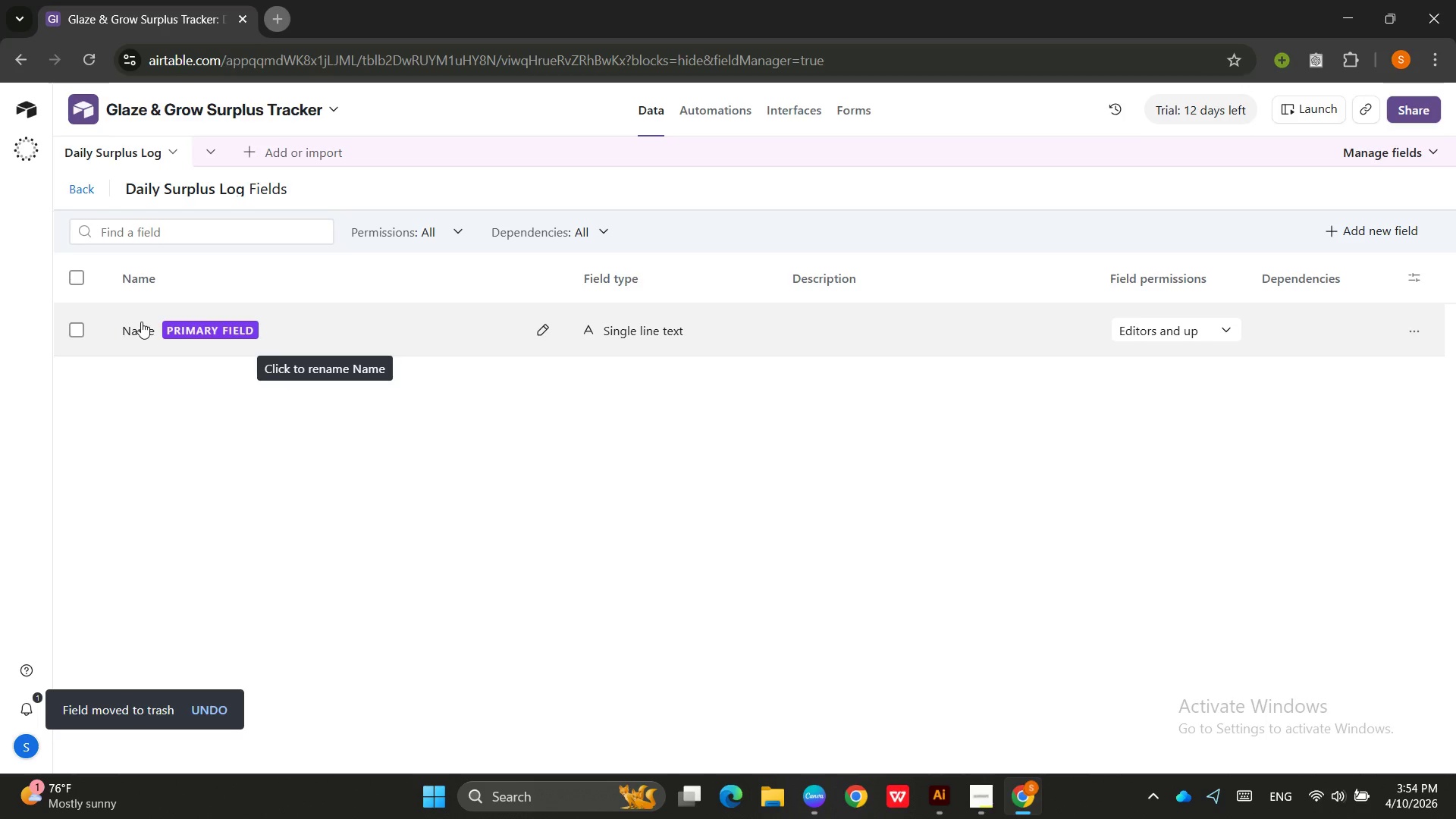 
left_click([141, 322])
 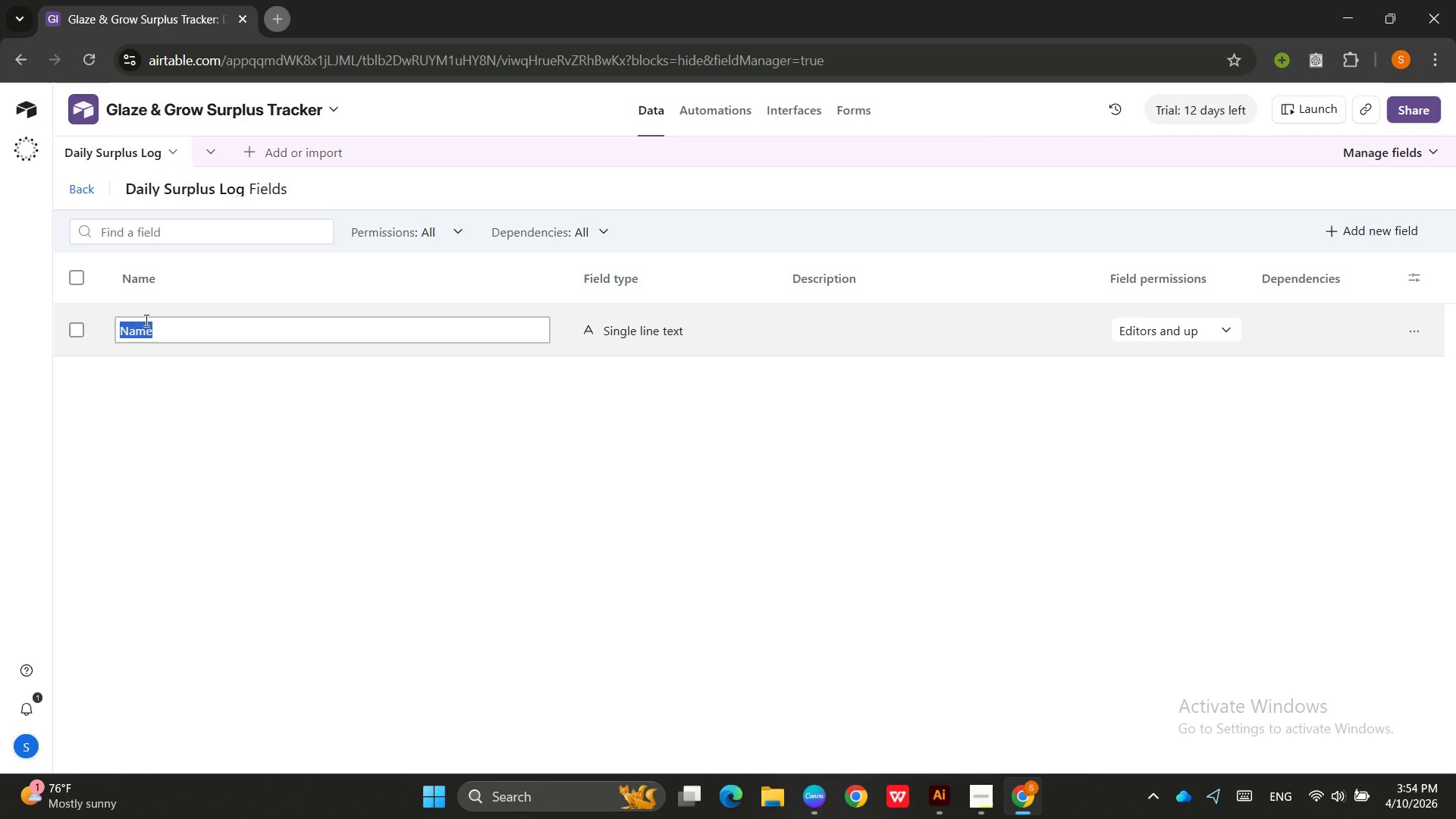 
wait(5.75)
 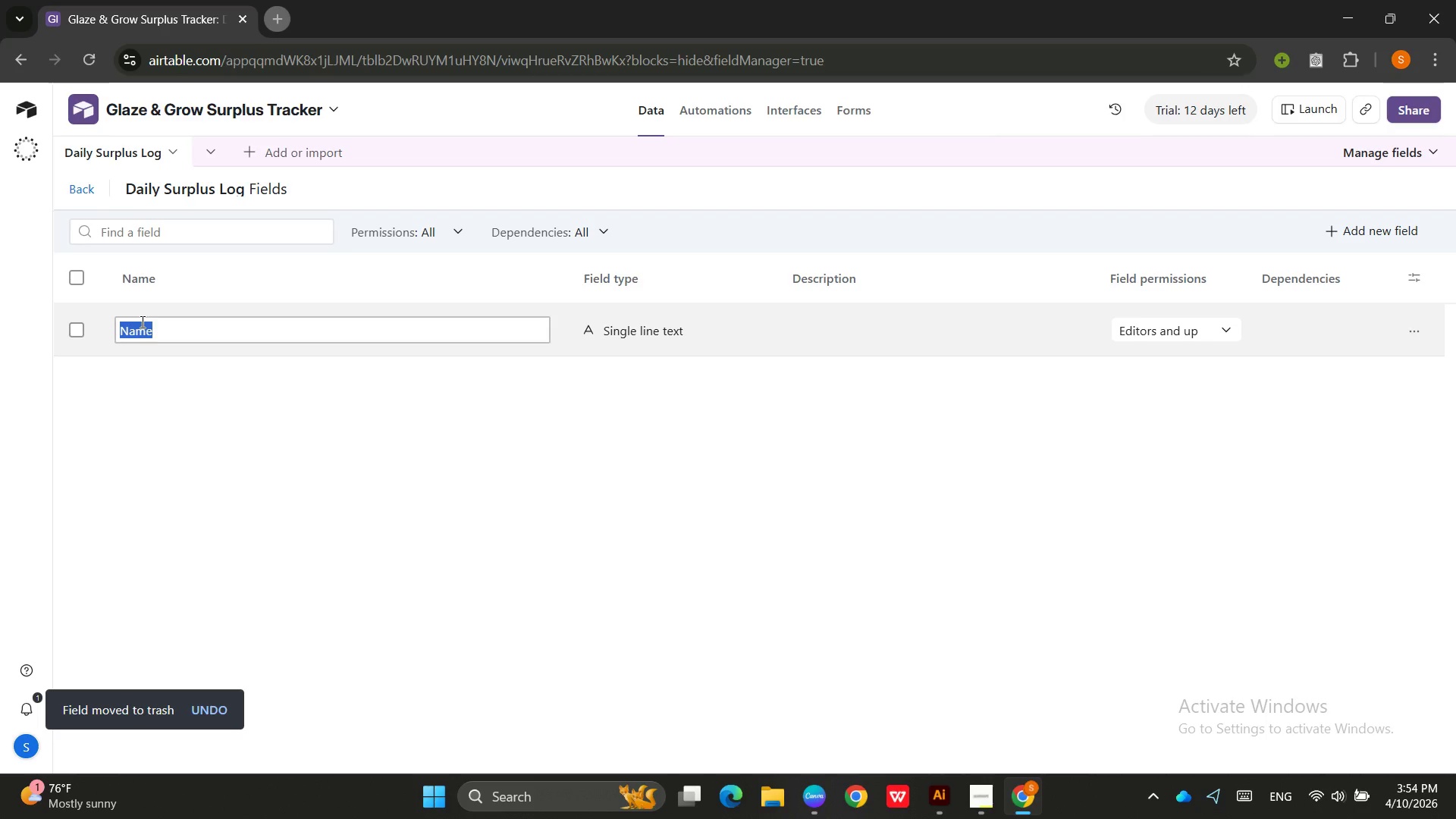 
type(date)
key(Backspace)
key(Backspace)
key(Backspace)
key(Backspace)
type(DATE)
 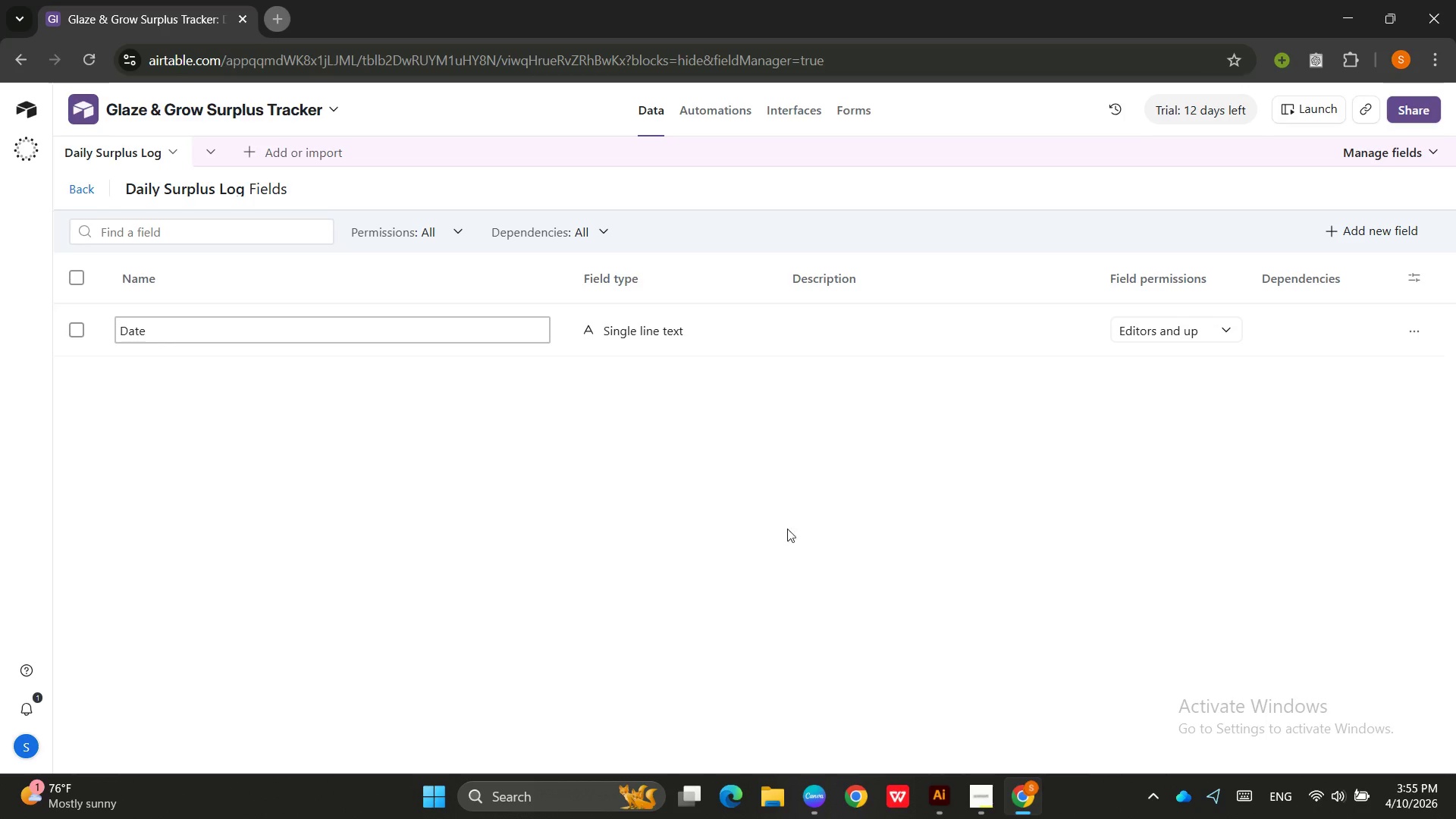 
left_click([786, 464])
 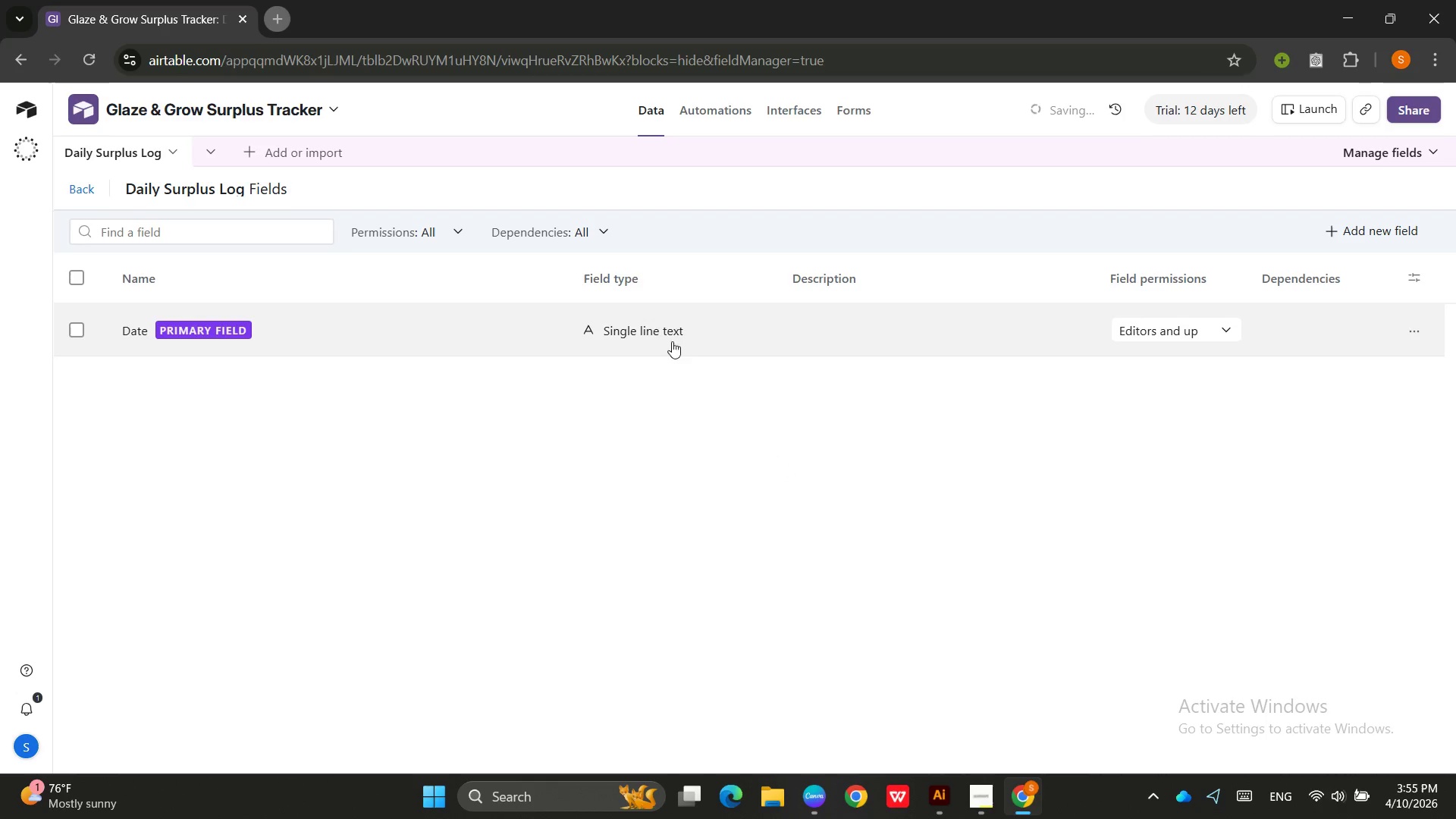 
double_click([664, 325])
 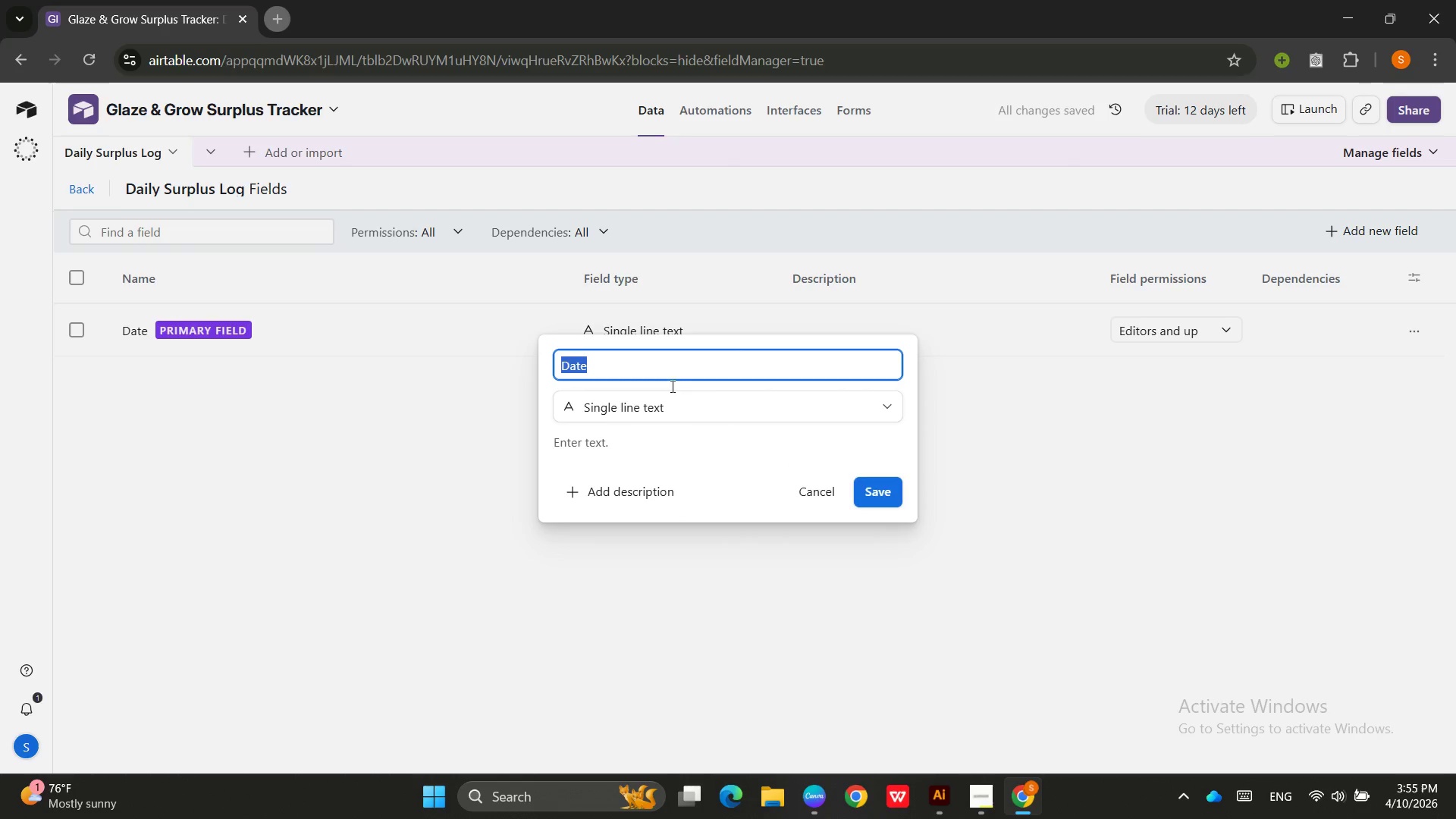 
left_click([652, 420])
 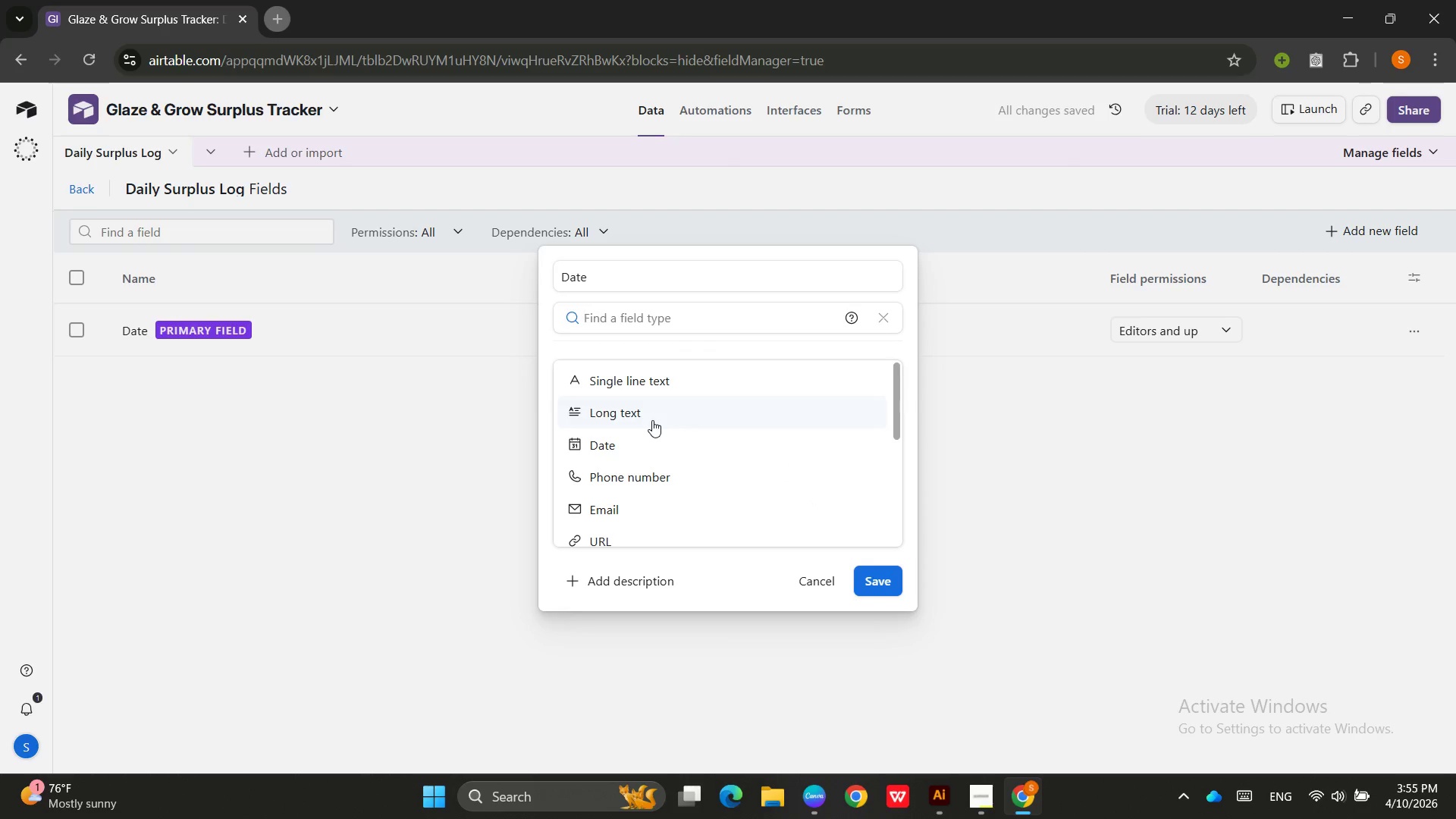 
type(dat)
 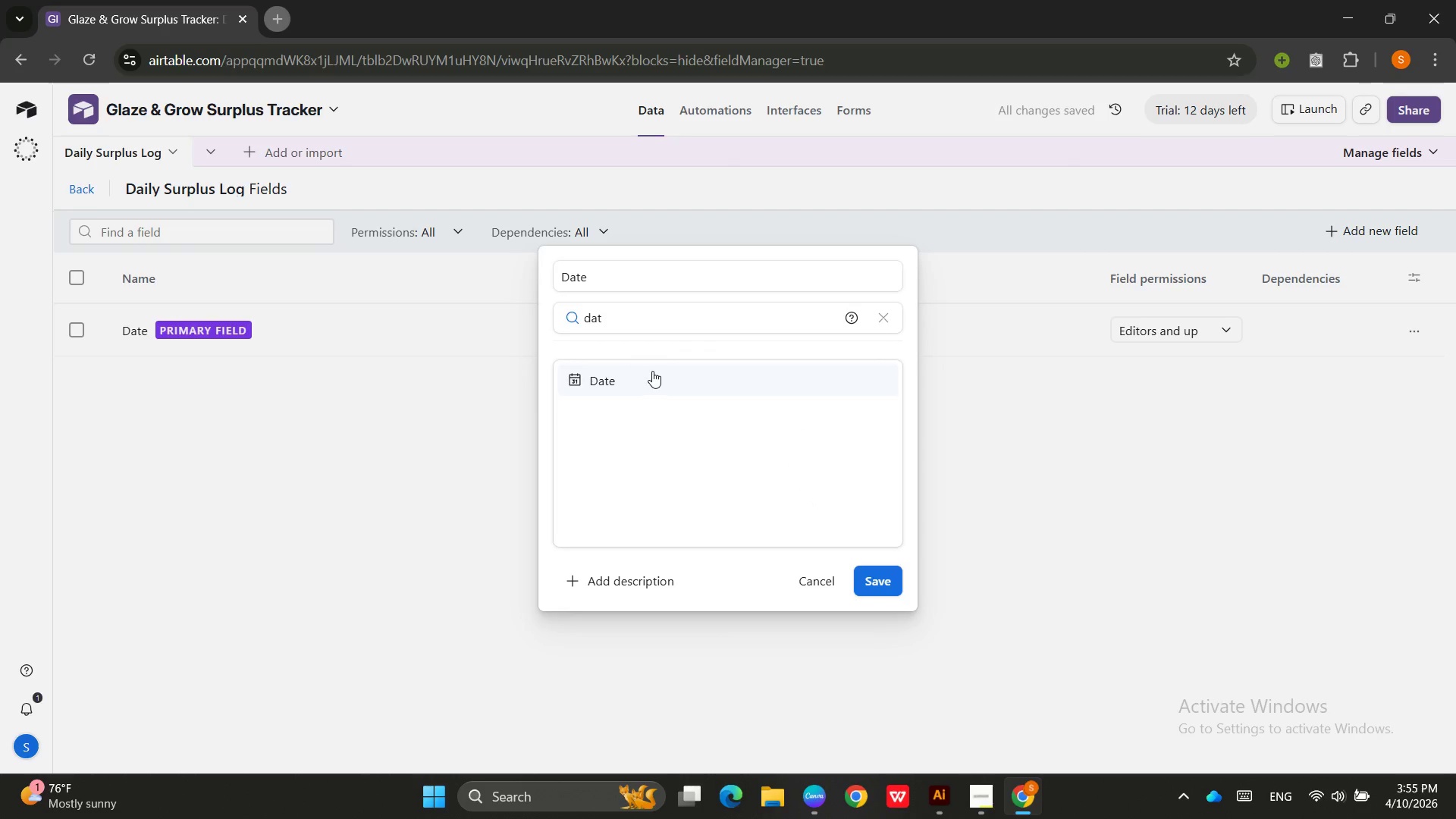 
left_click([649, 379])
 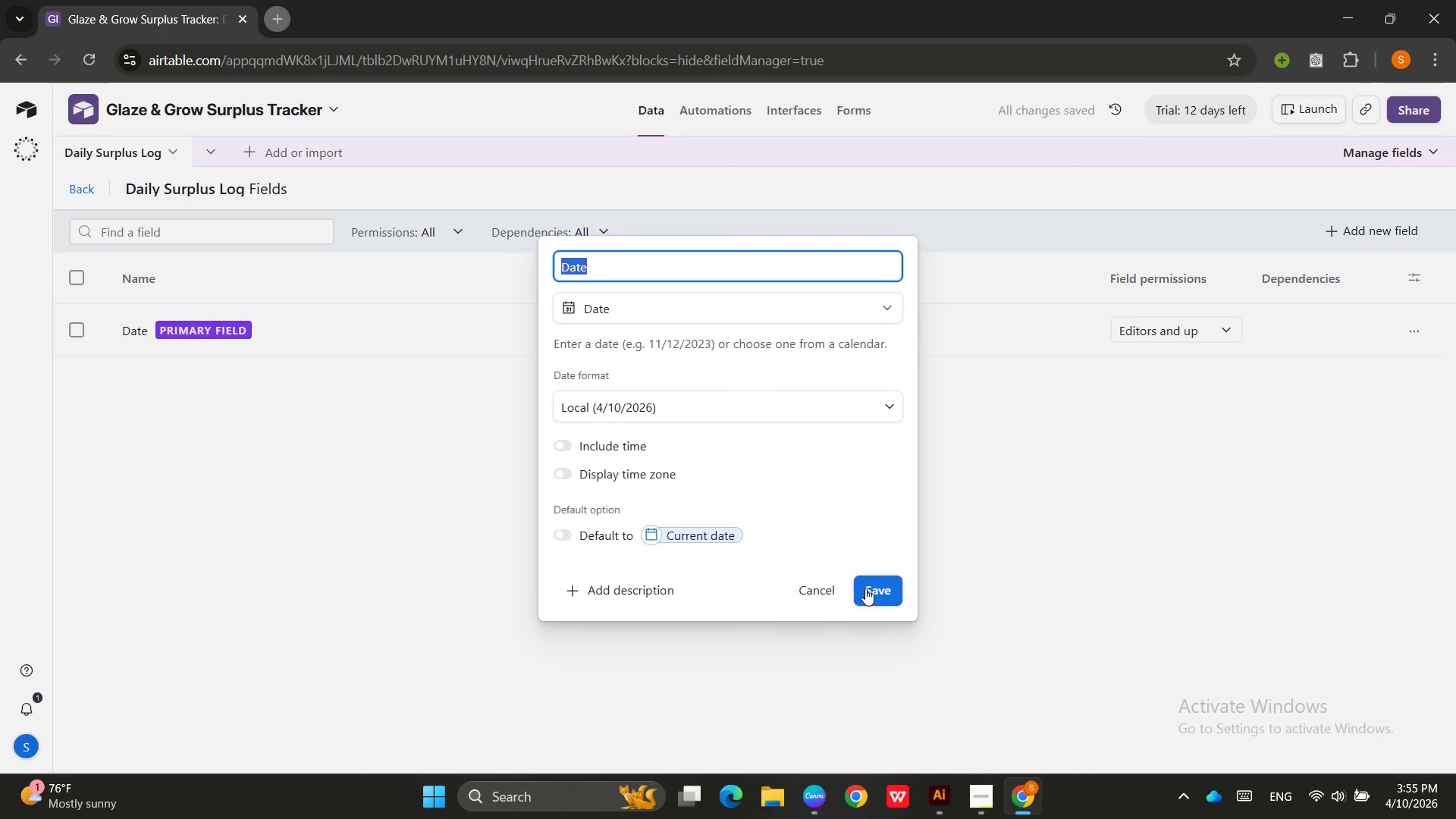 
left_click([865, 588])
 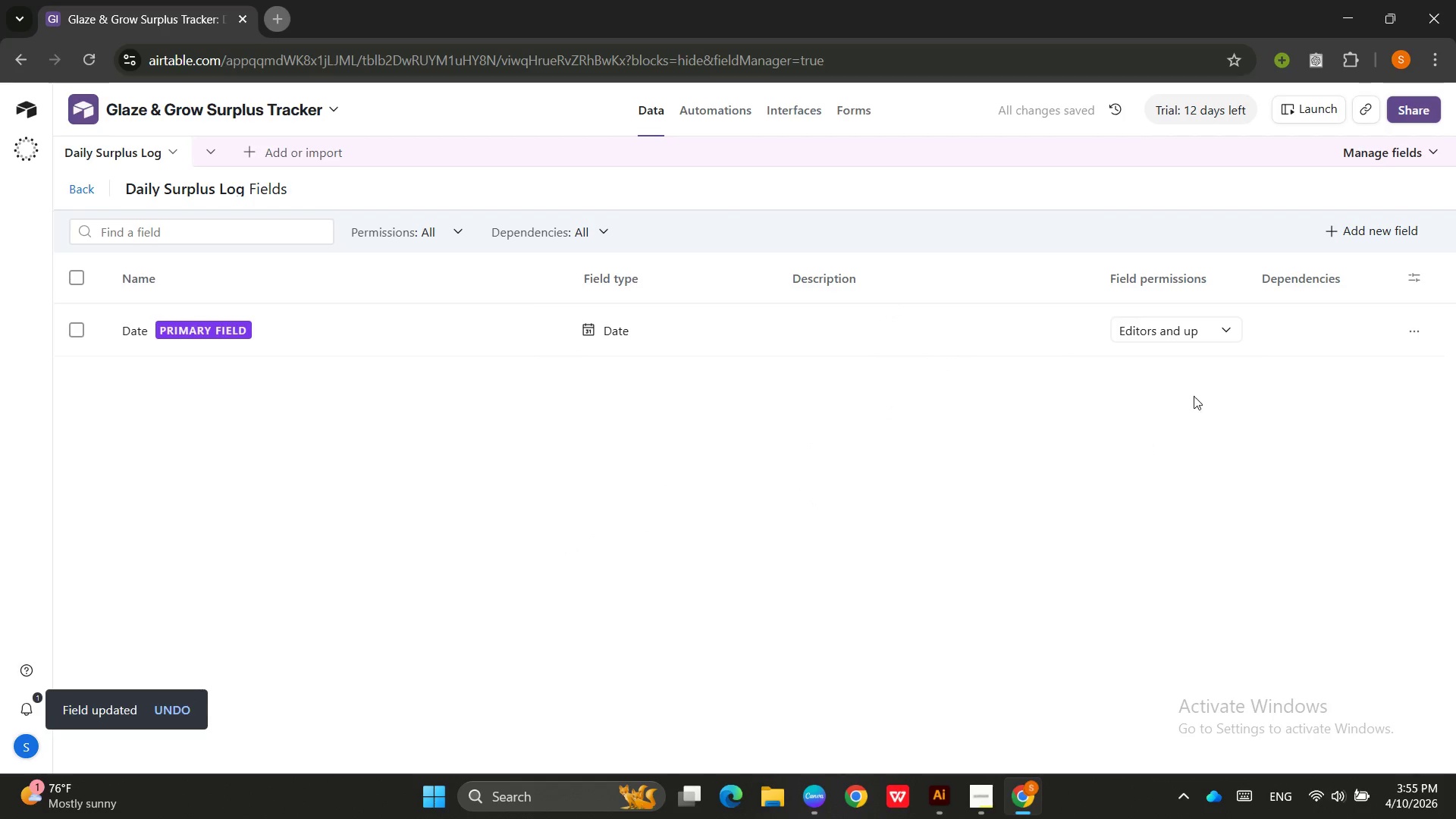 
left_click([1360, 238])
 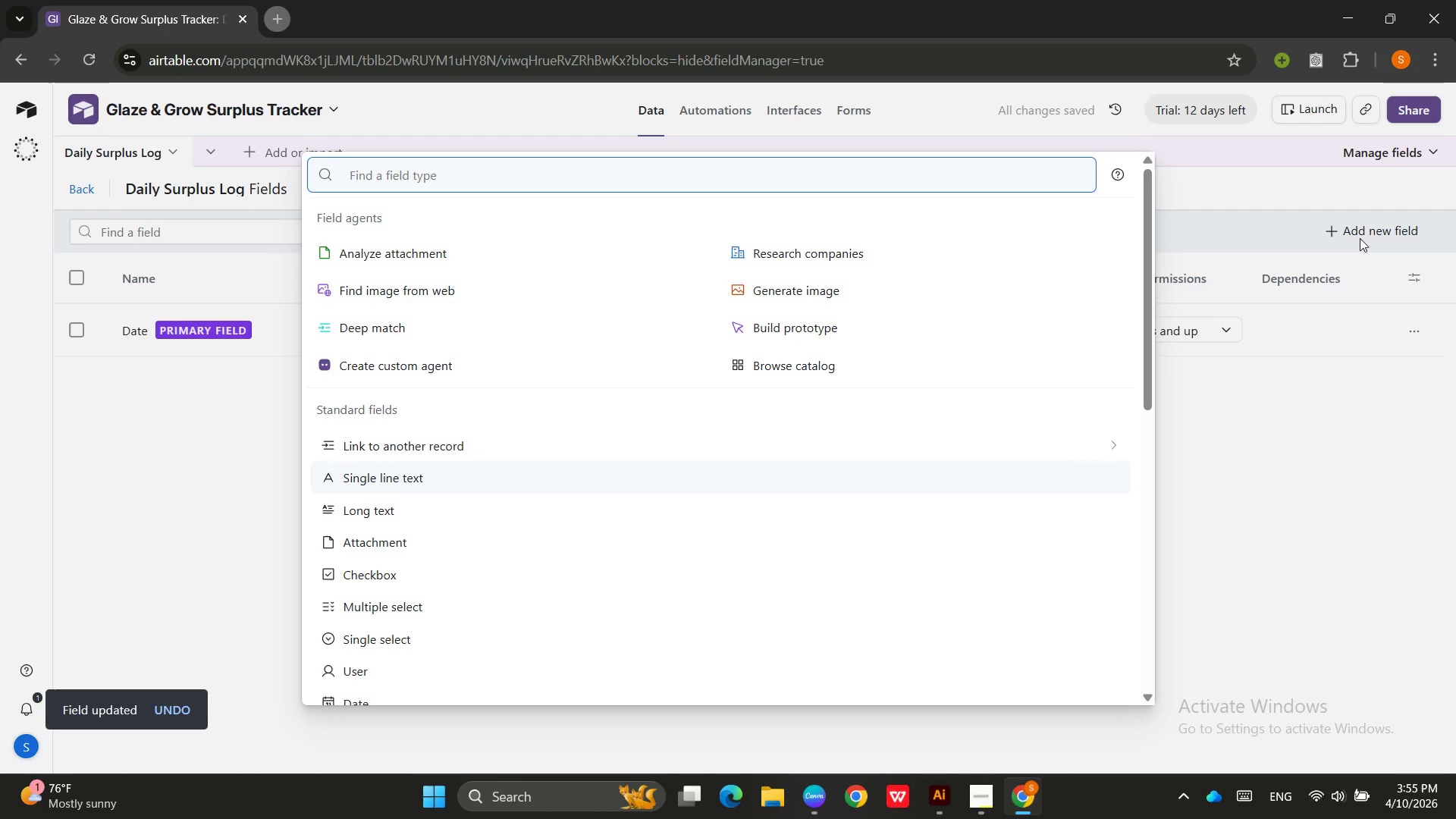 
type(sin)
 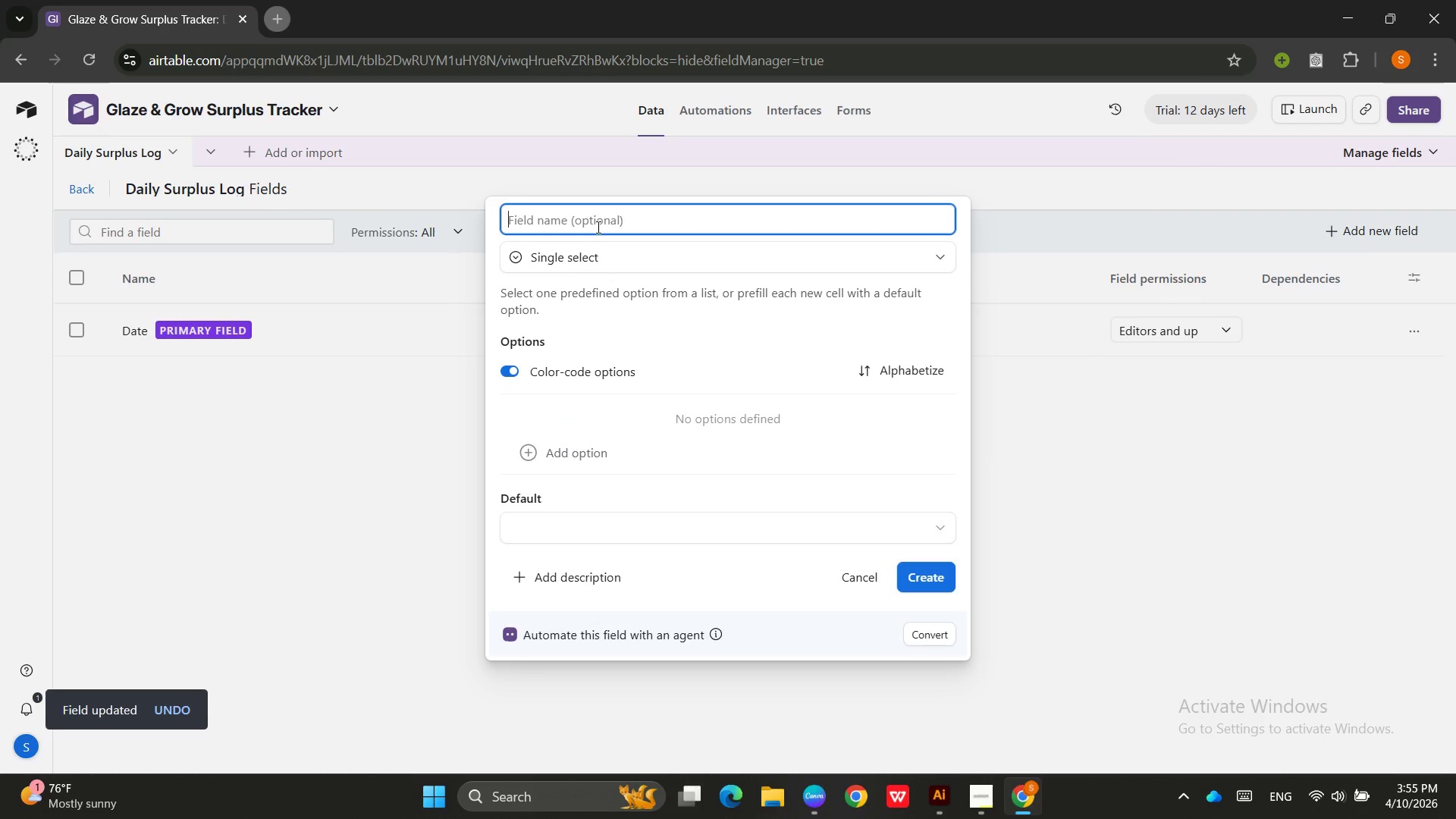 
type(Dou)
 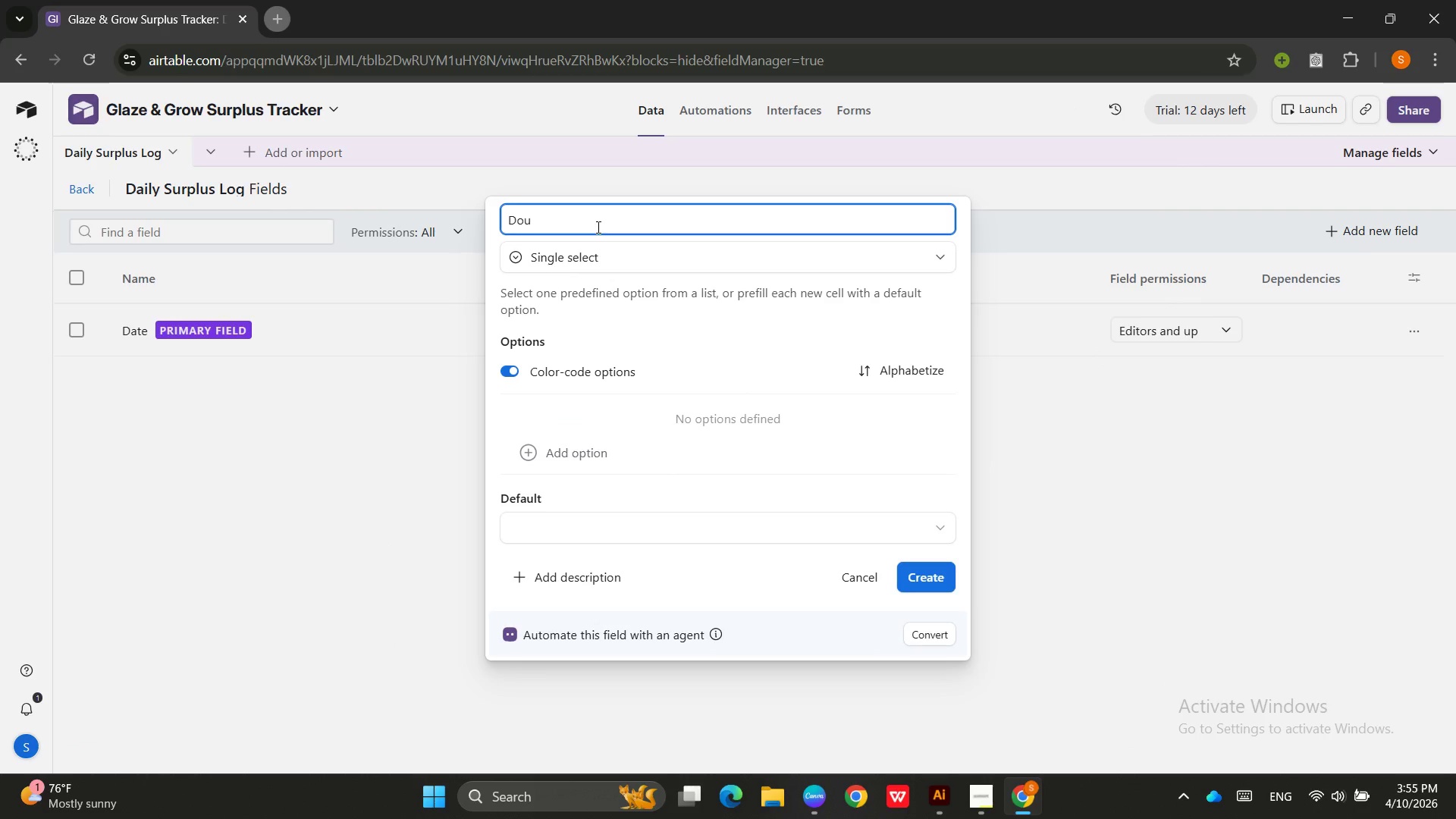 
key(Backspace)
type(nut Flavor)
 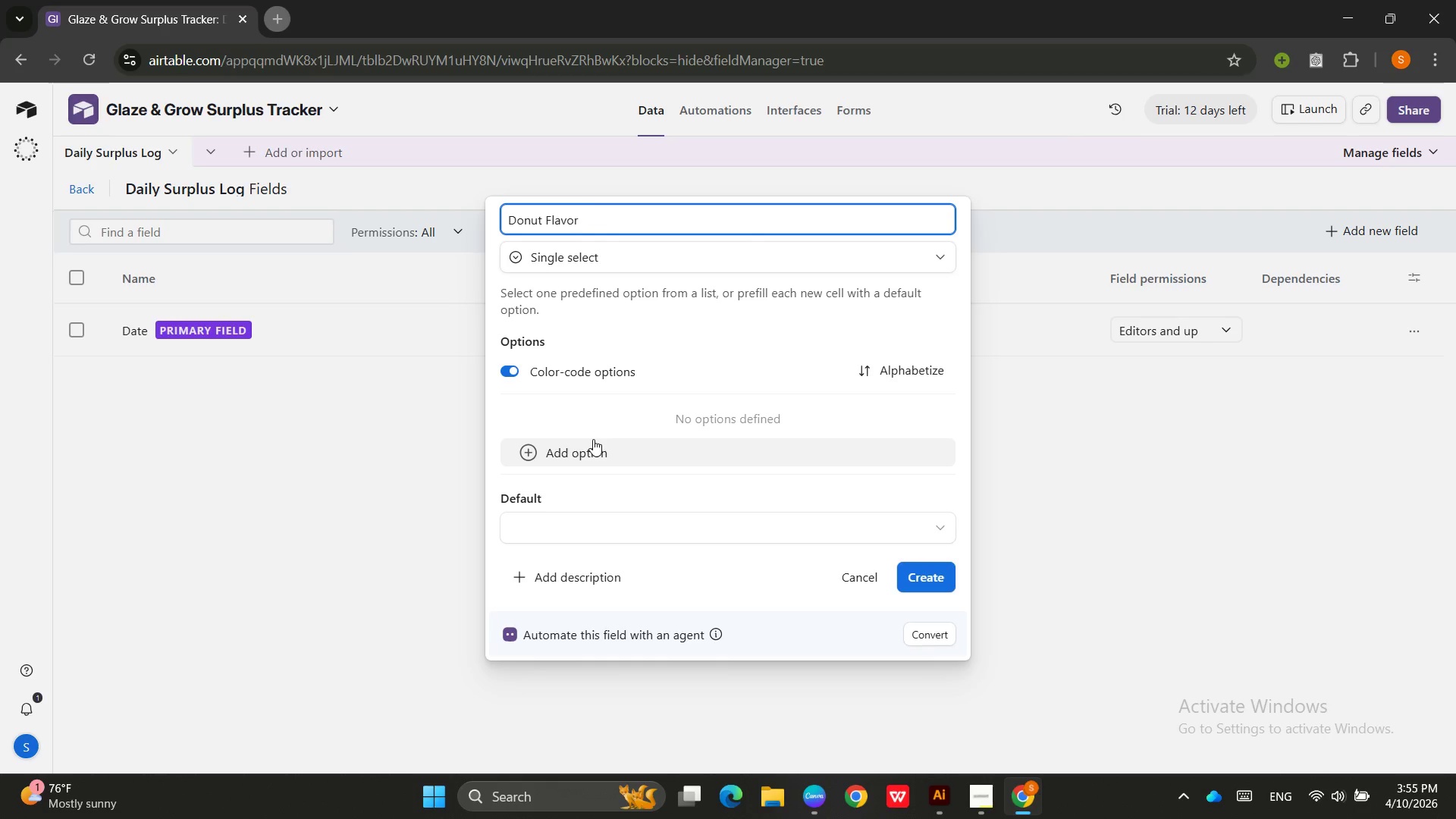 
left_click([593, 439])
 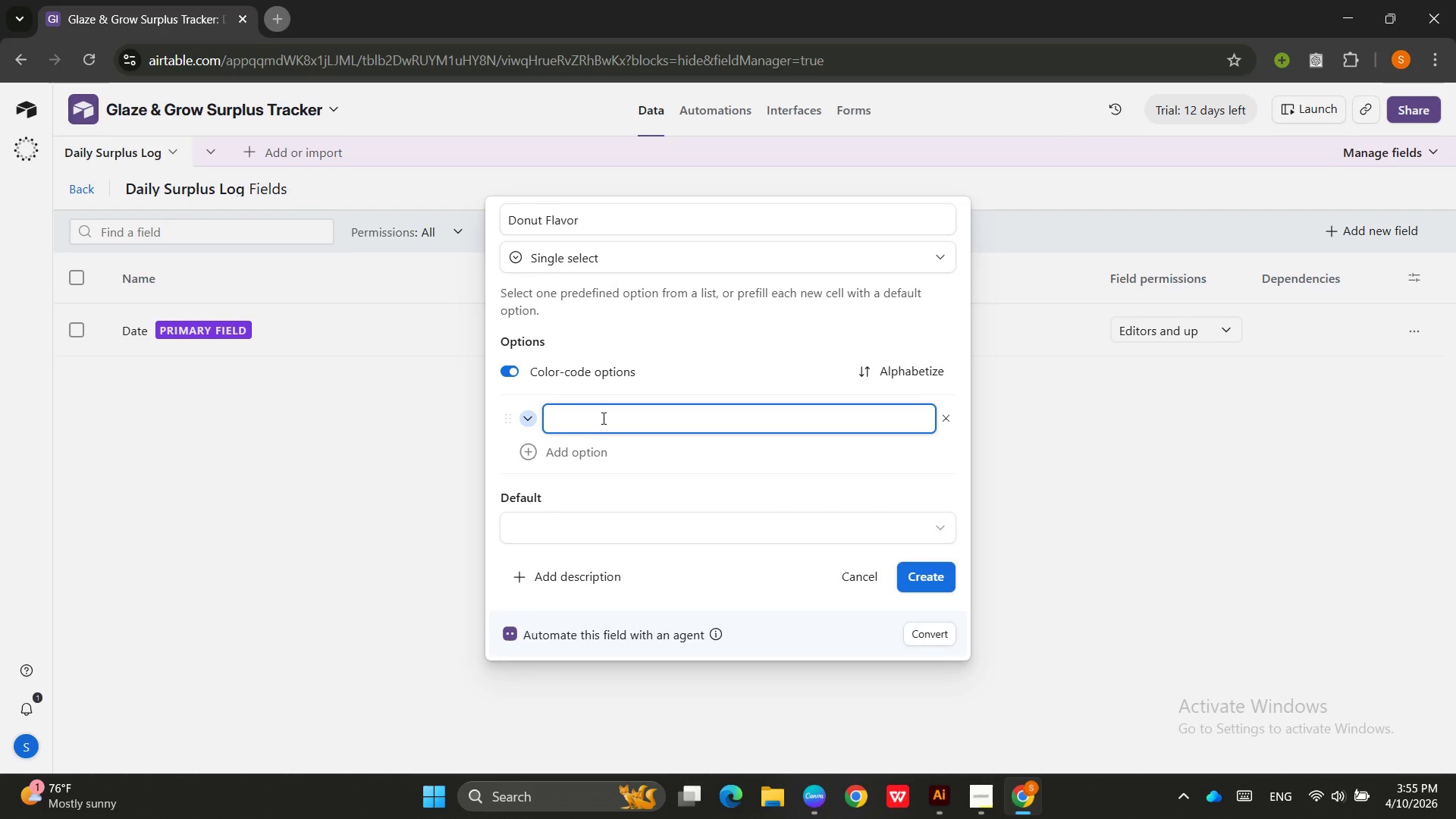 
type(Lavender LEMO)
 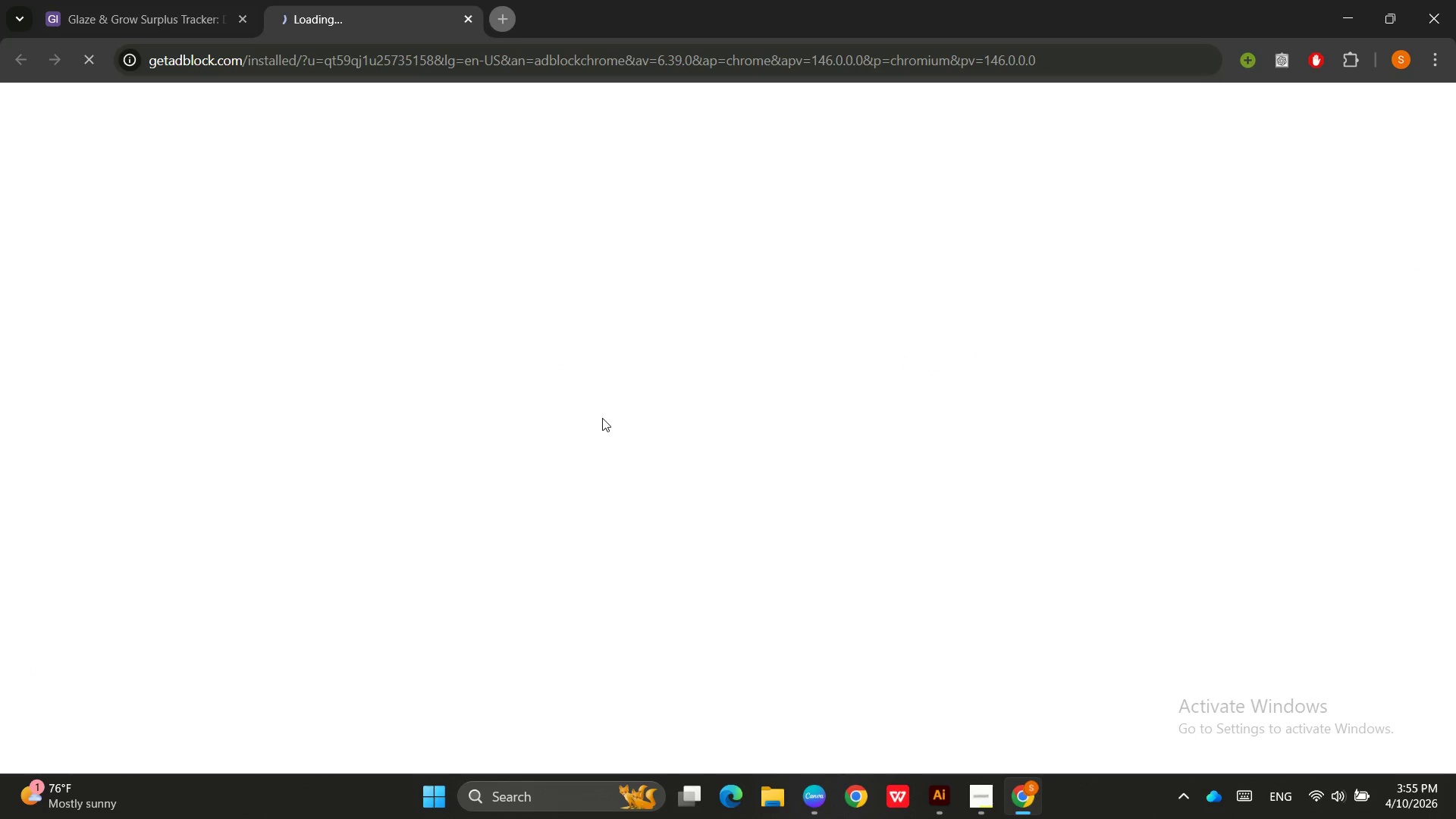 
left_click([469, 26])
 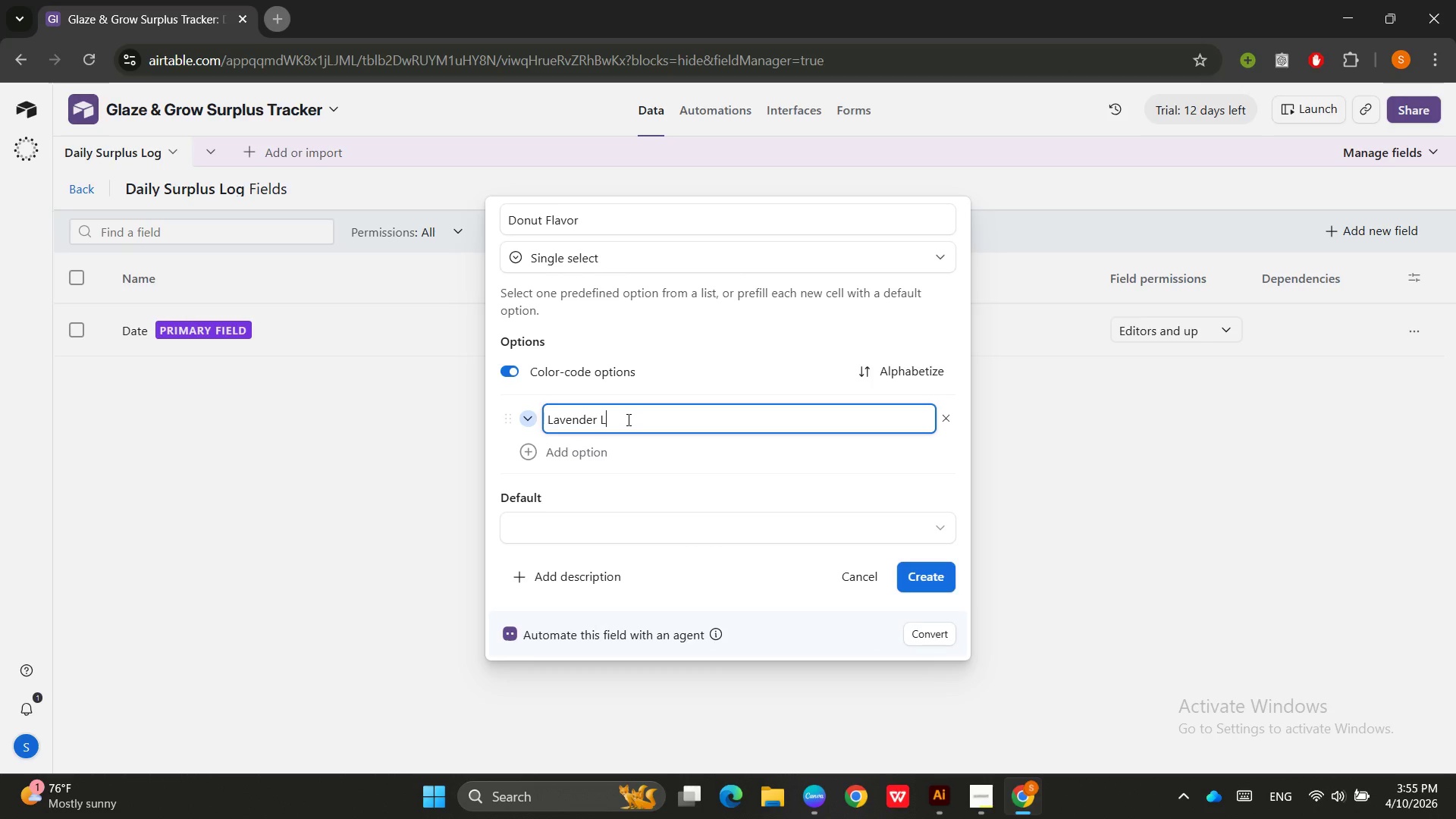 
type(emon)
 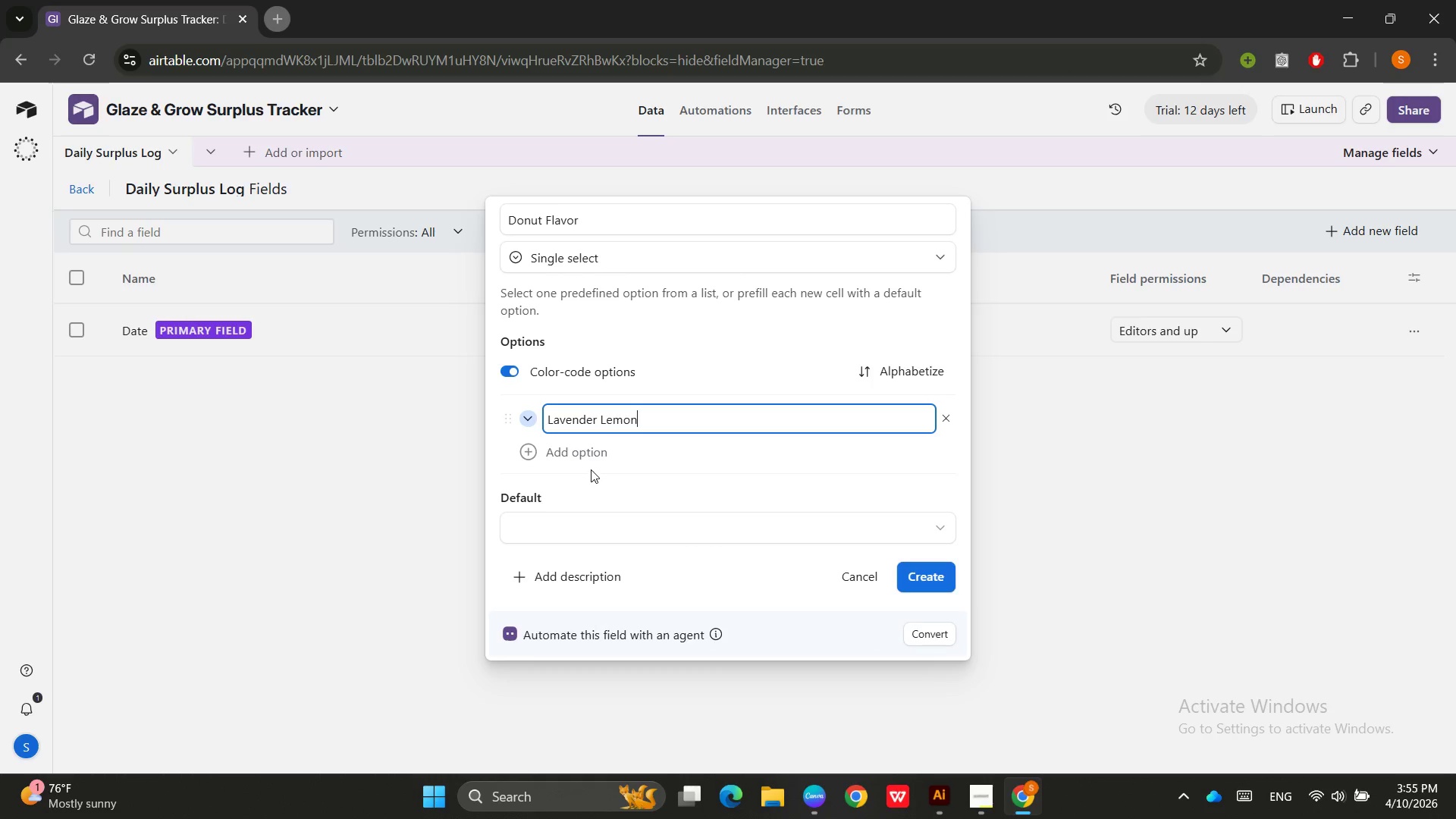 
left_click([595, 458])
 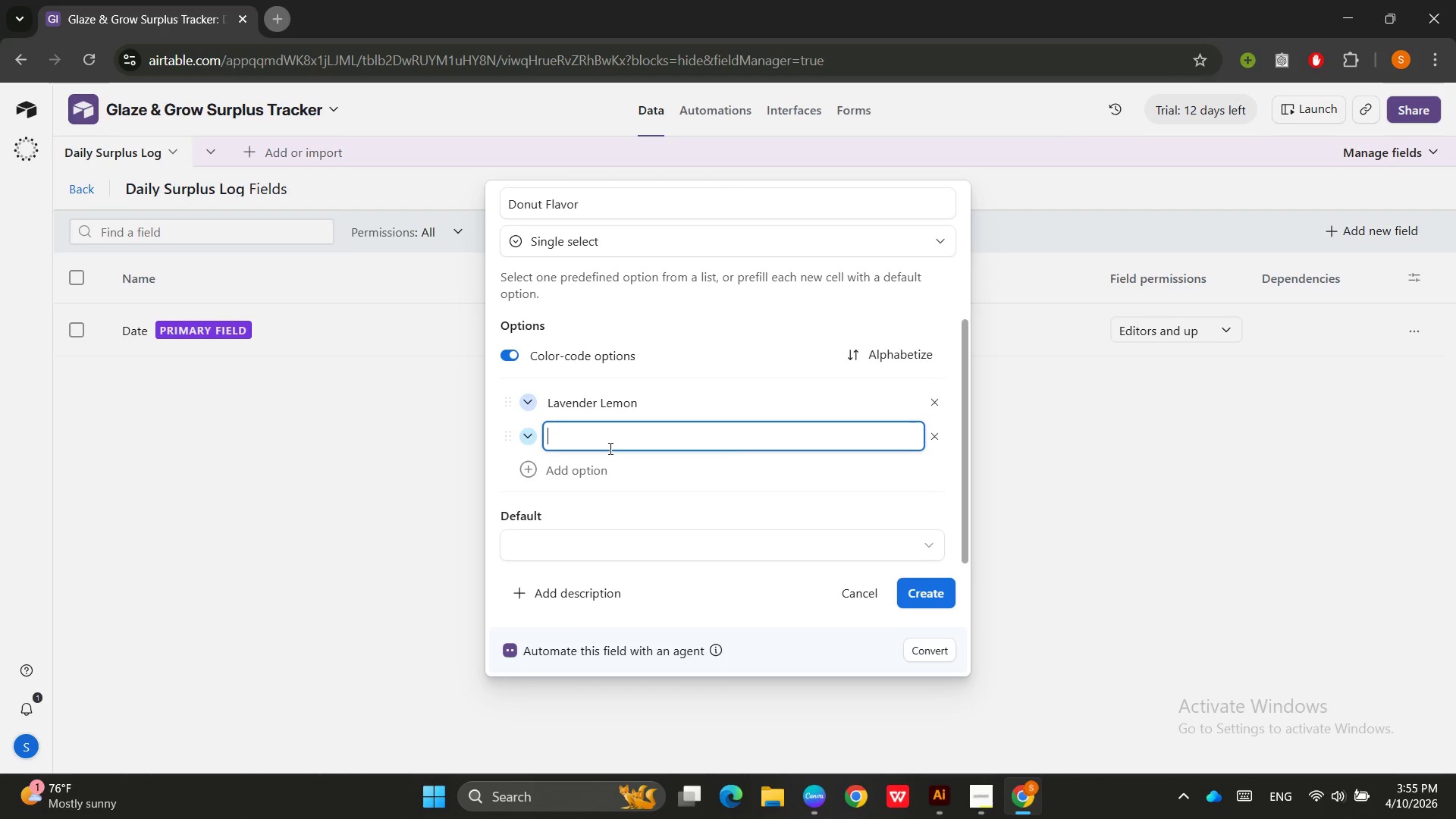 
type(Maple Bacon)
 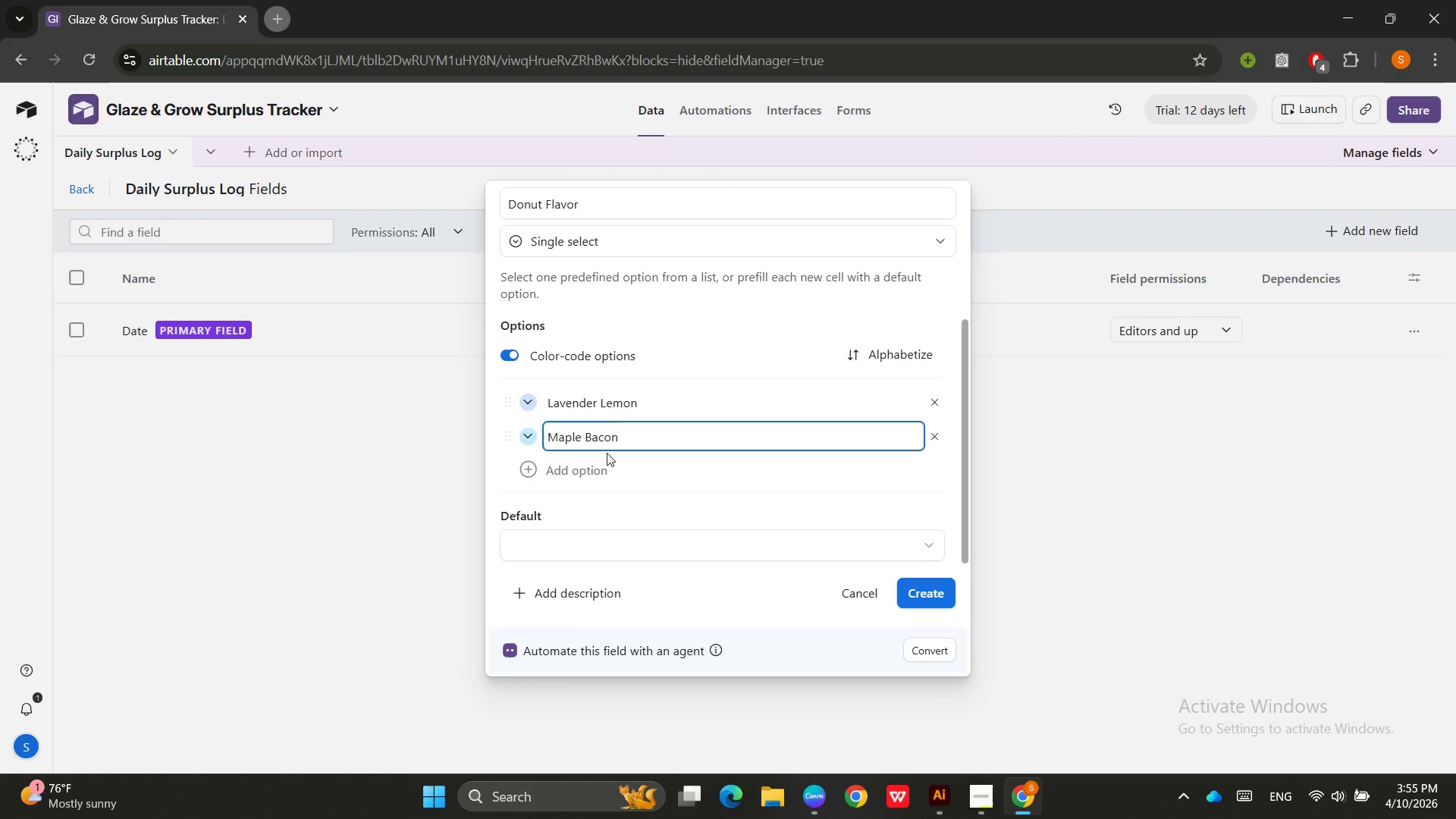 
left_click([601, 461])
 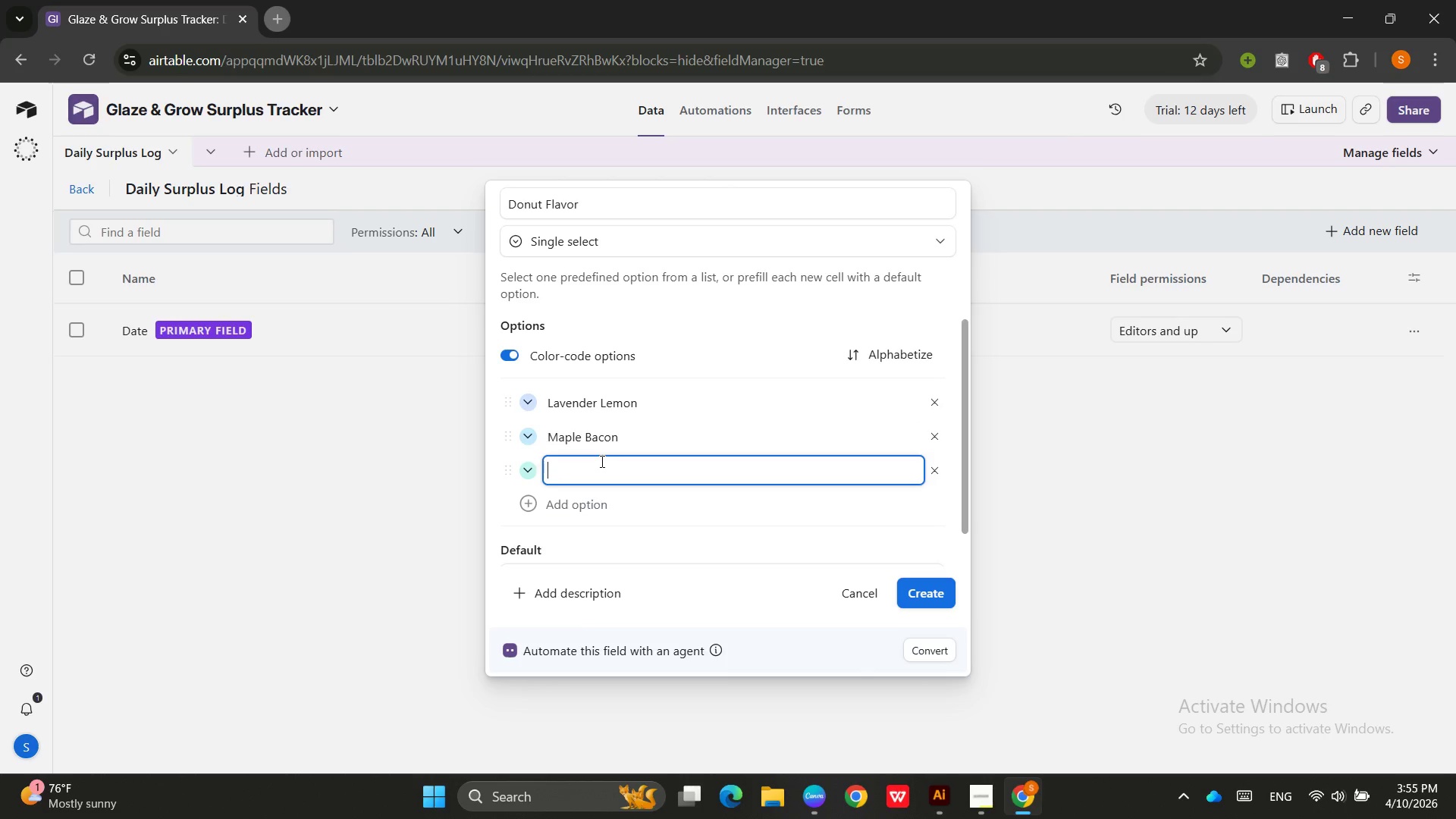 
type(Classic Ga)
key(Backspace)
type(laze)
 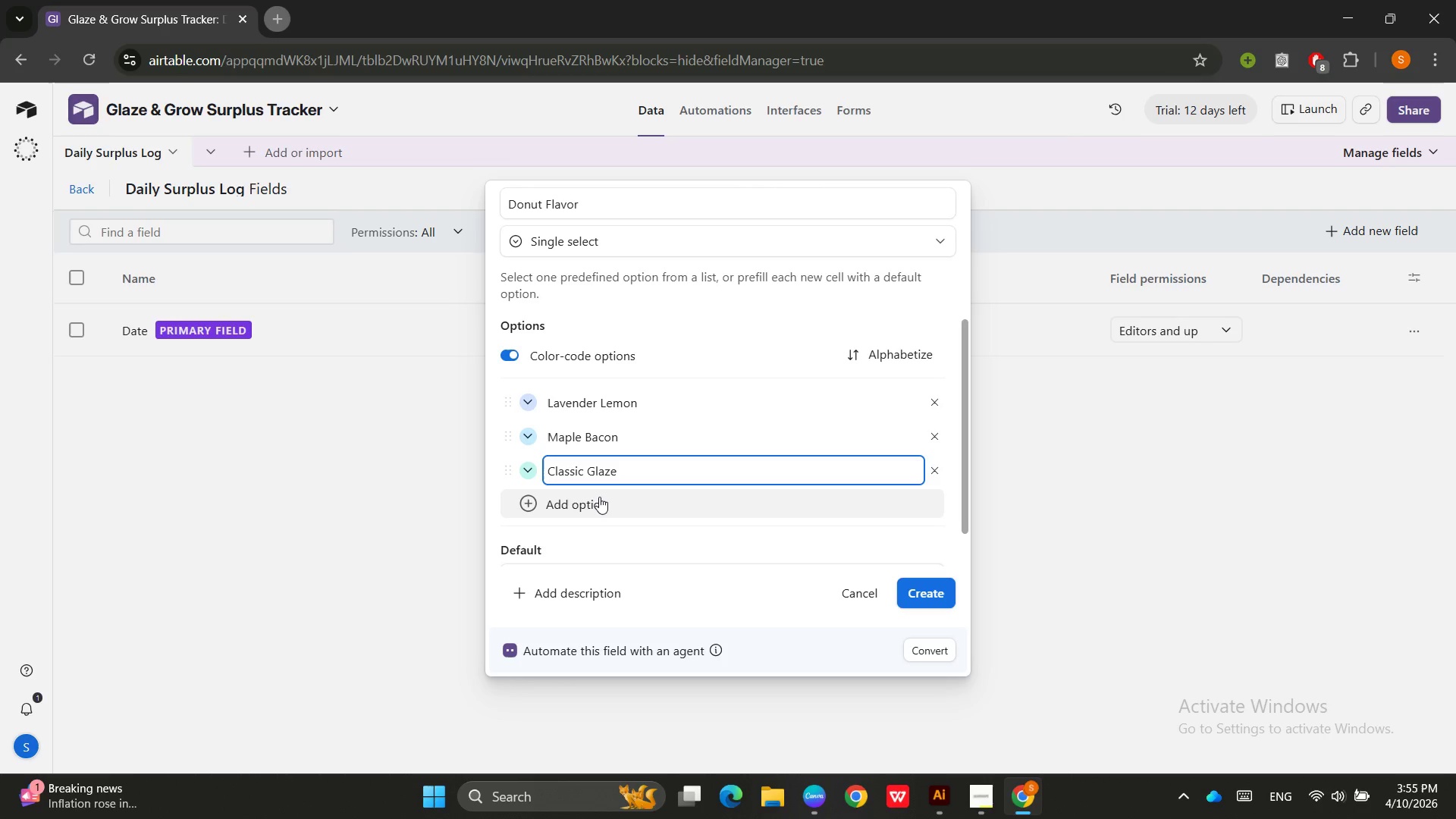 
left_click([599, 503])
 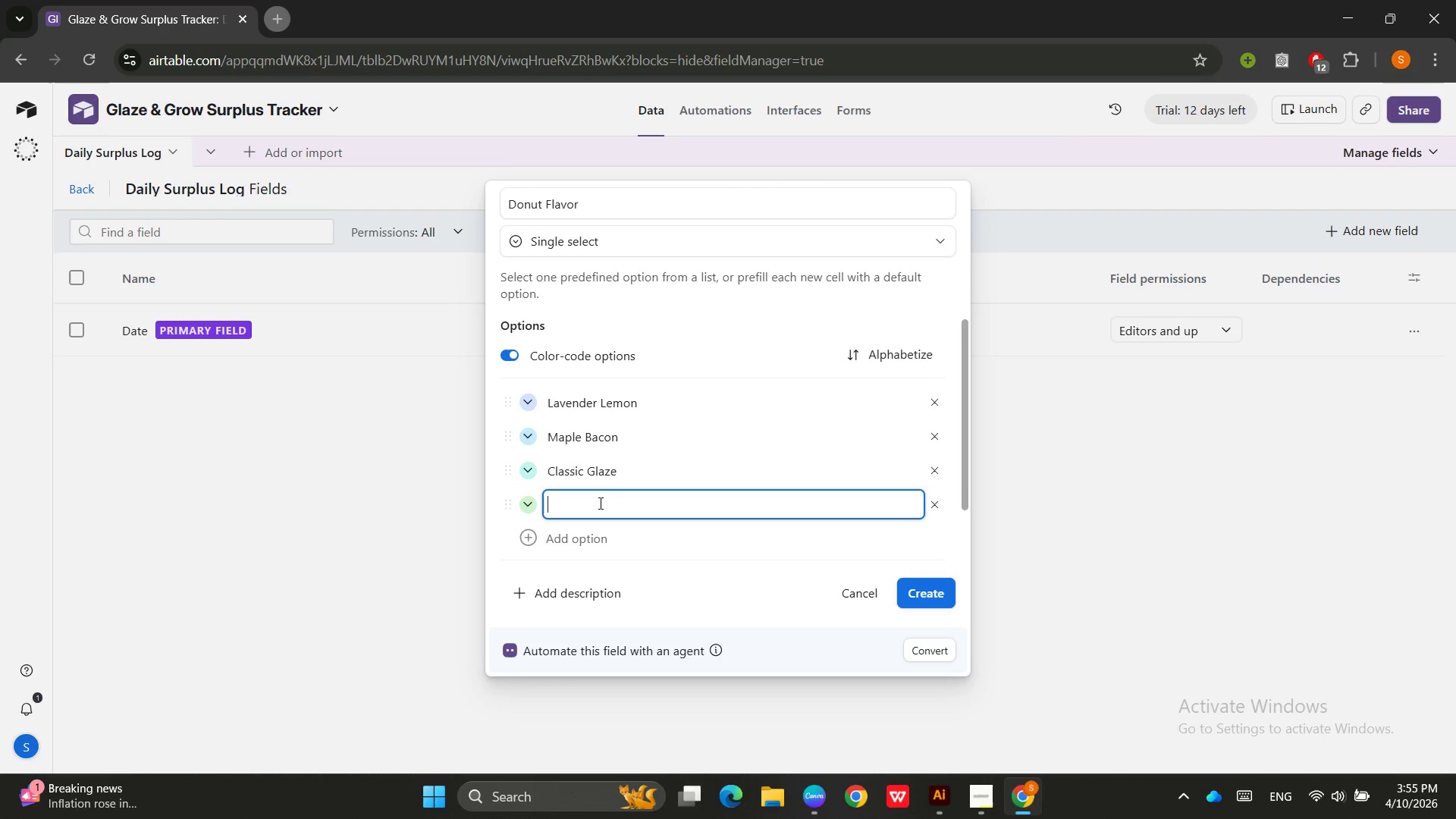 
type(Chocolate Sprinkle)
 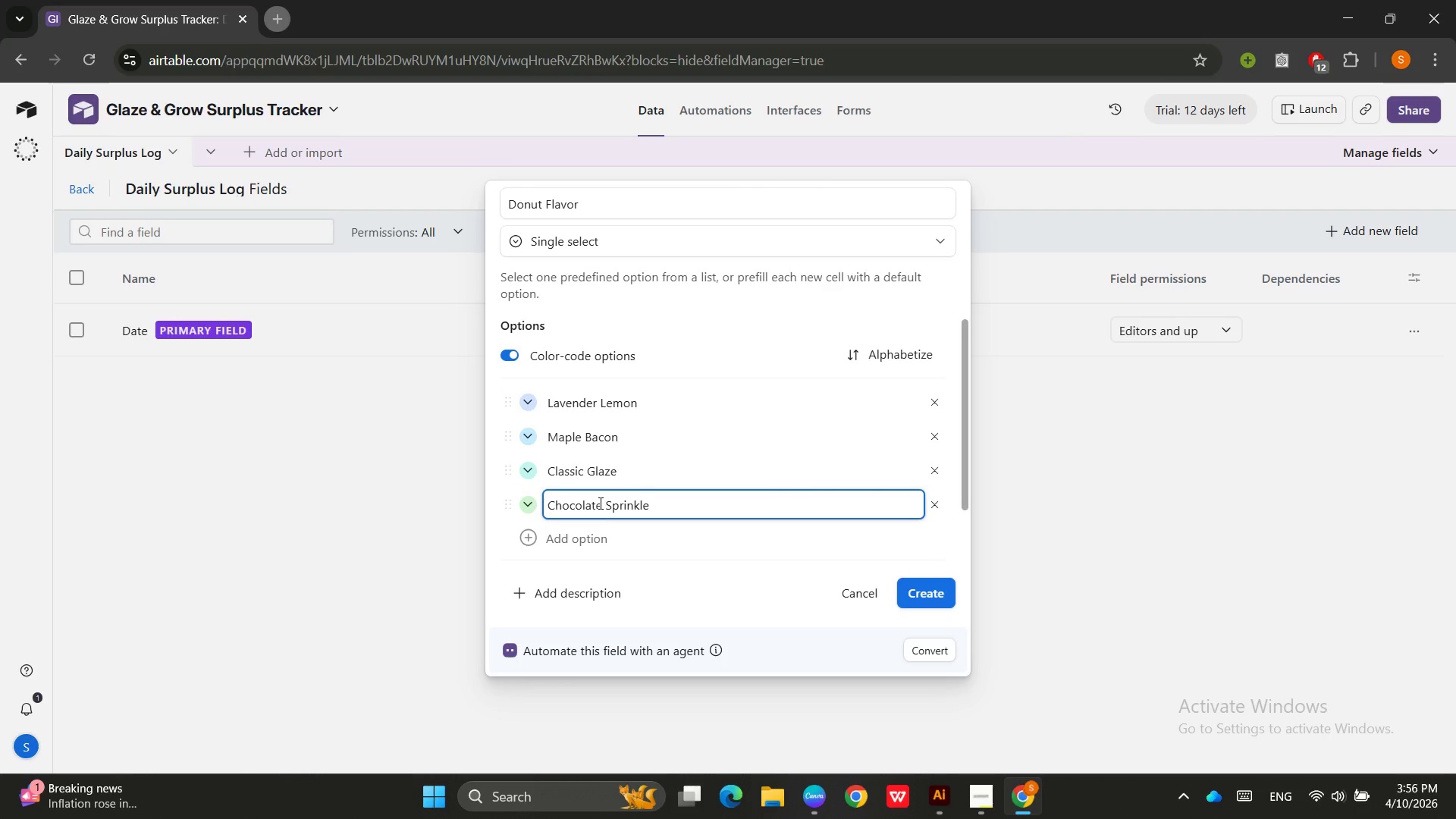 
scroll: coordinate [601, 500], scroll_direction: down, amount: 1.0
 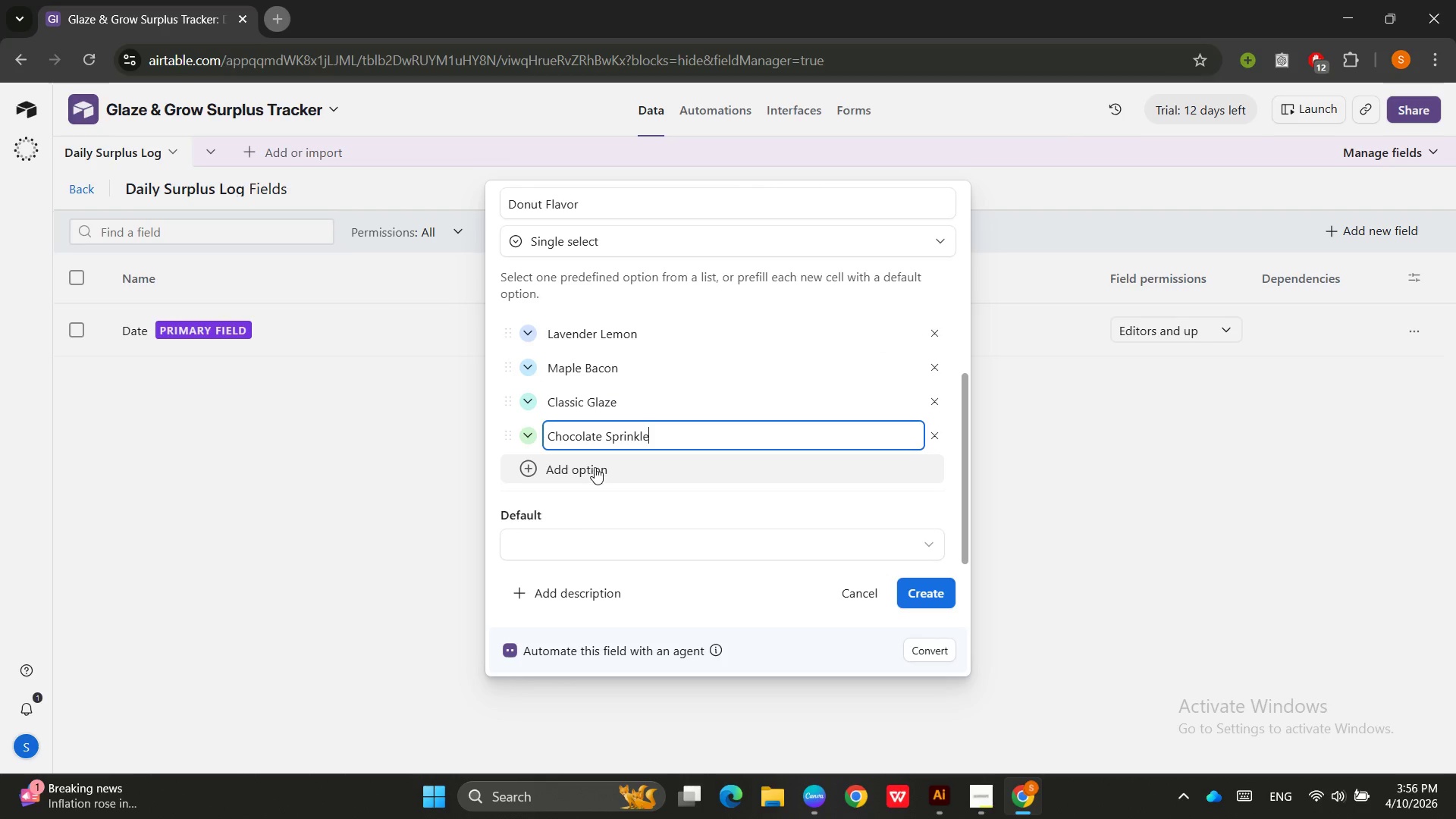 
left_click([595, 466])
 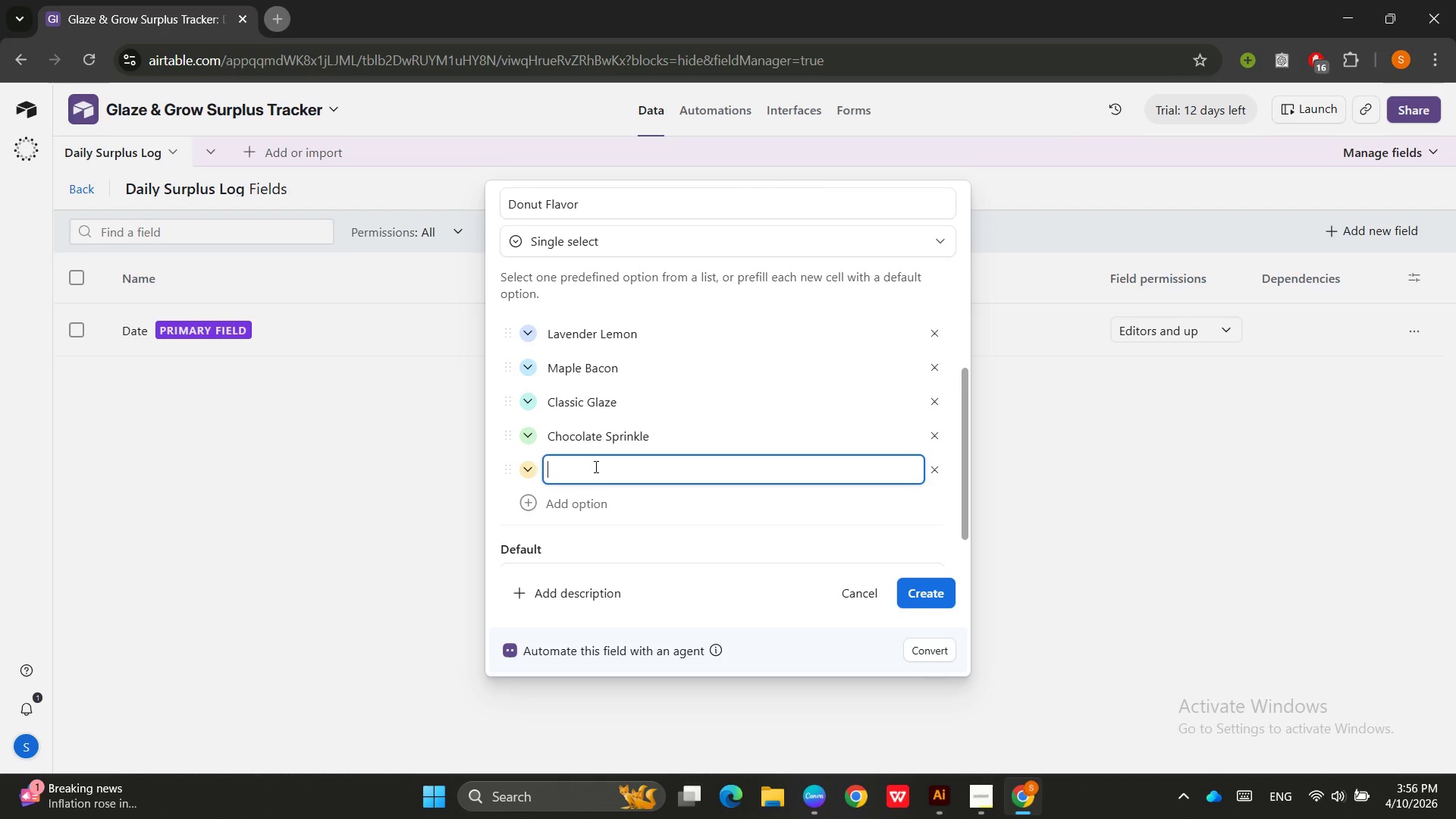 
type(Strawberrr)
key(Backspace)
type(y Froster)
key(Backspace)
type(d )
 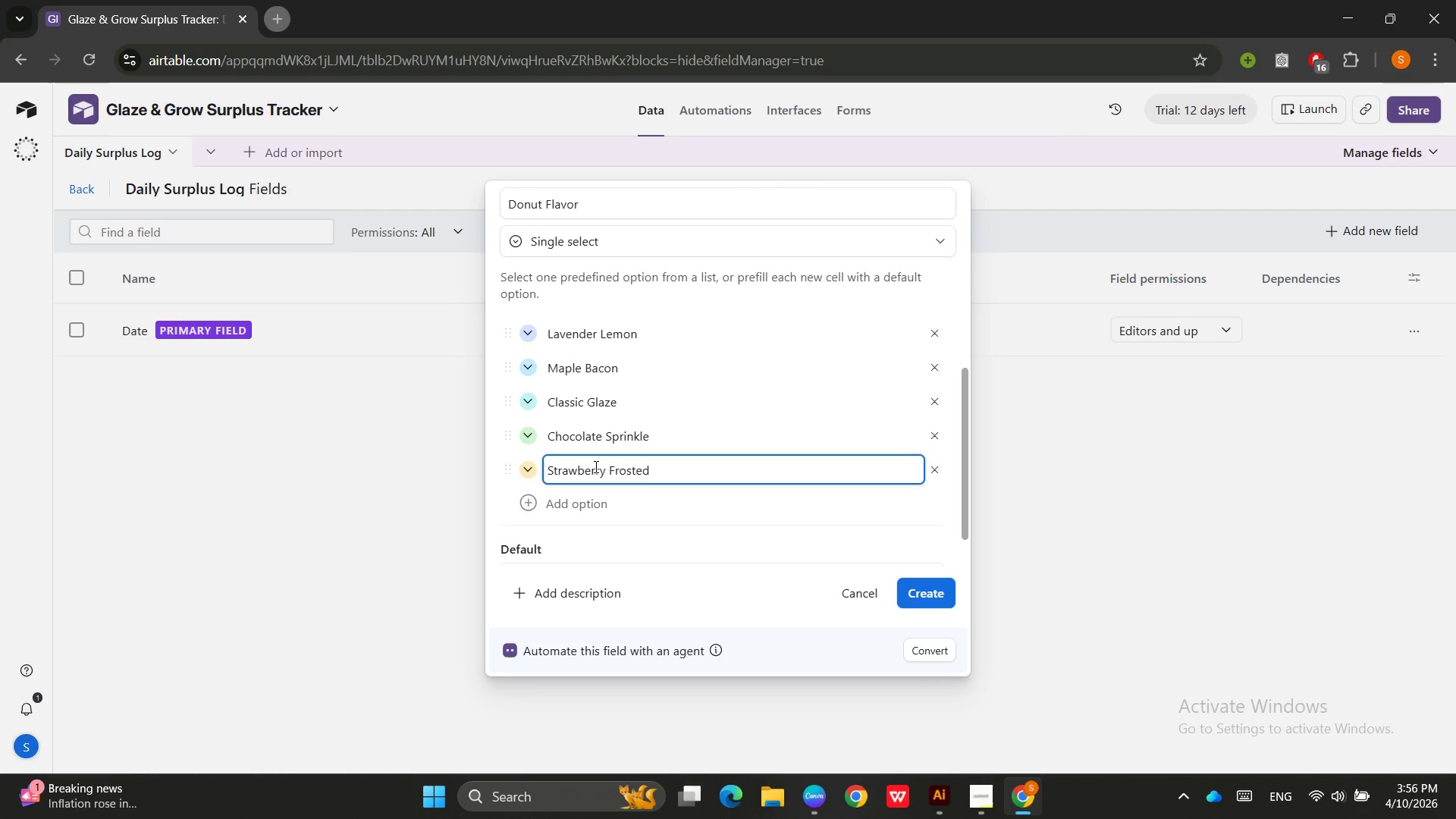 
scroll: coordinate [698, 452], scroll_direction: down, amount: 2.0
 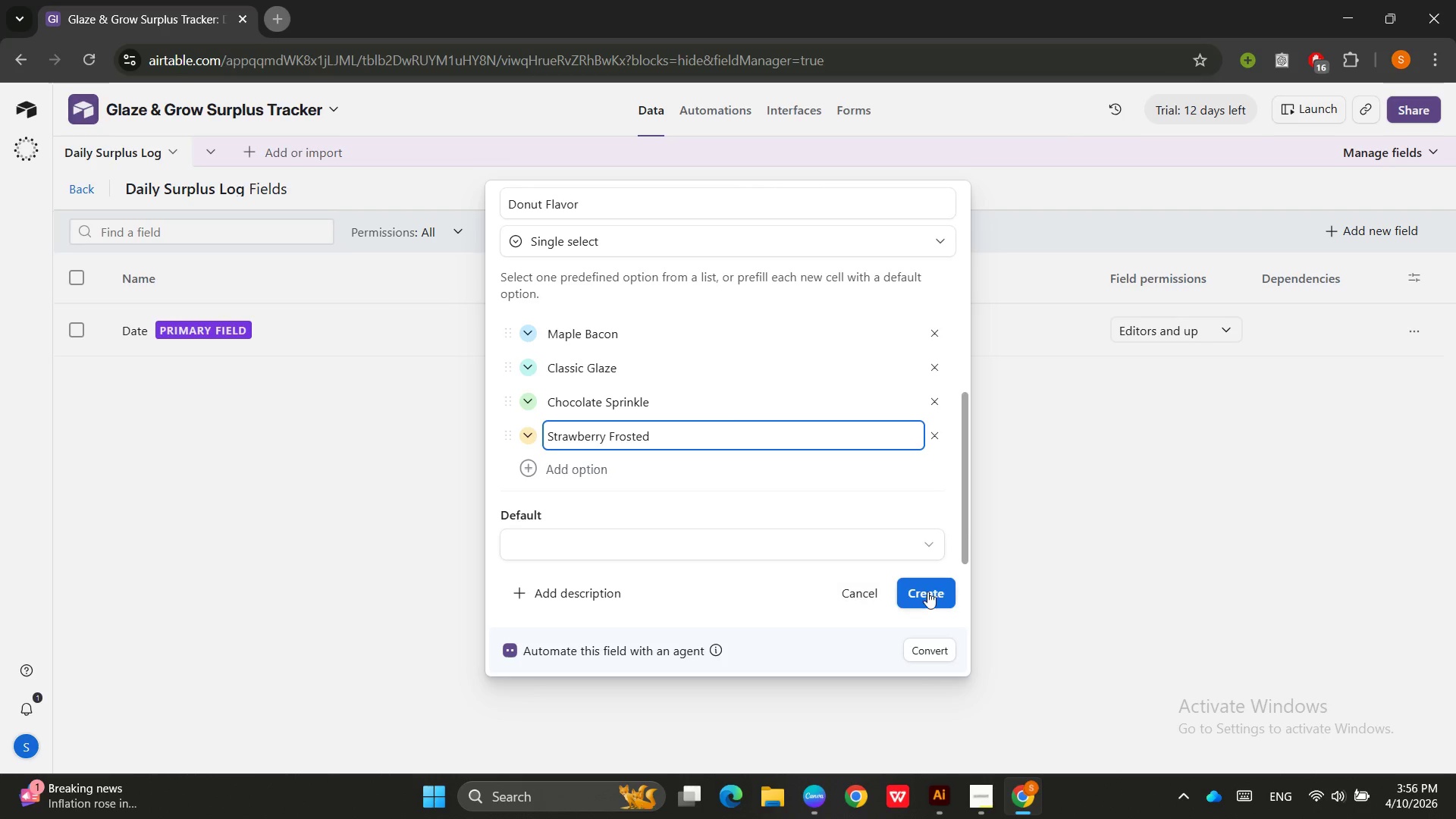 
left_click([944, 592])
 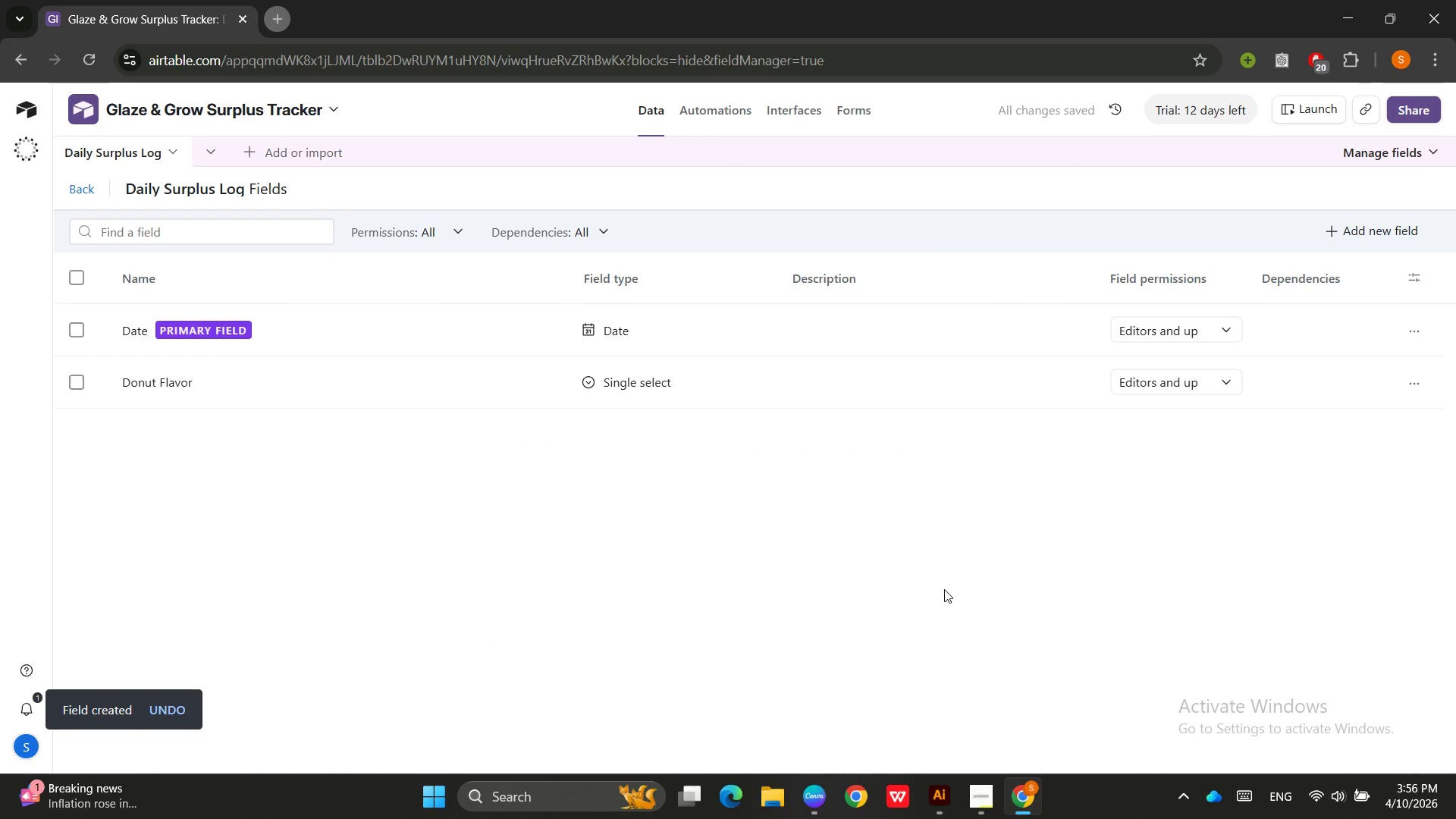 
wait(5.28)
 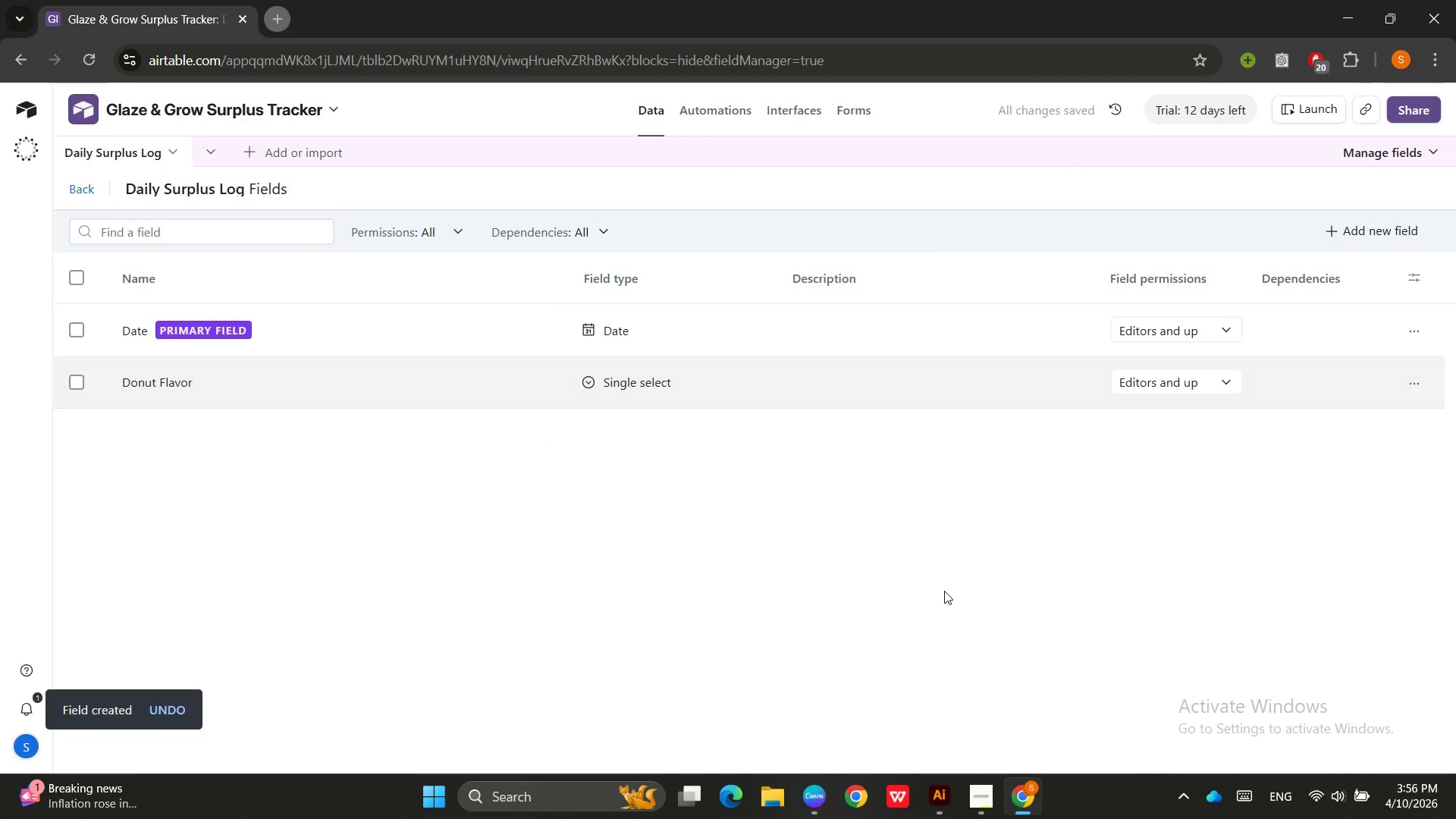 
left_click([1370, 234])
 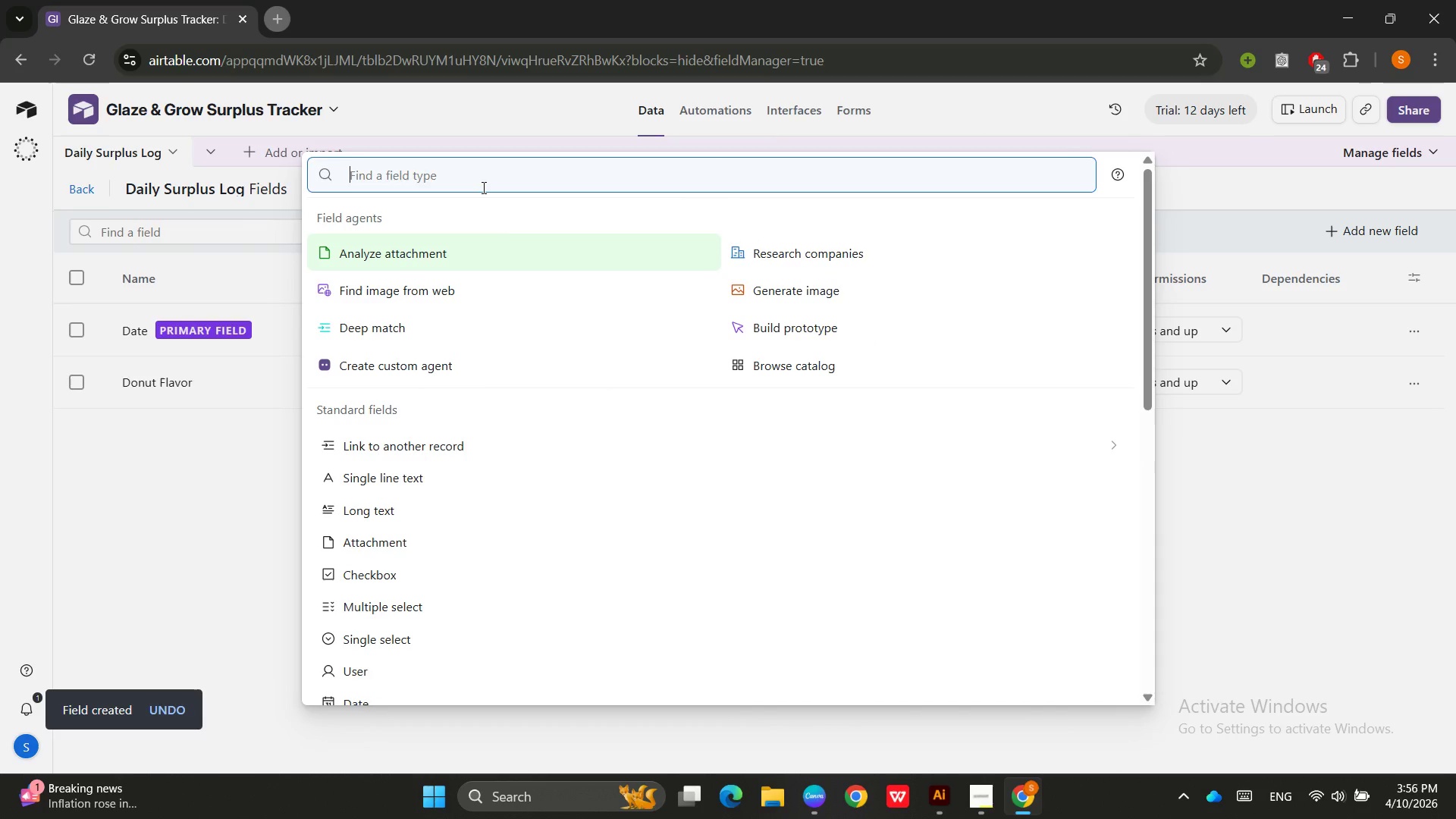 
type(sin)
 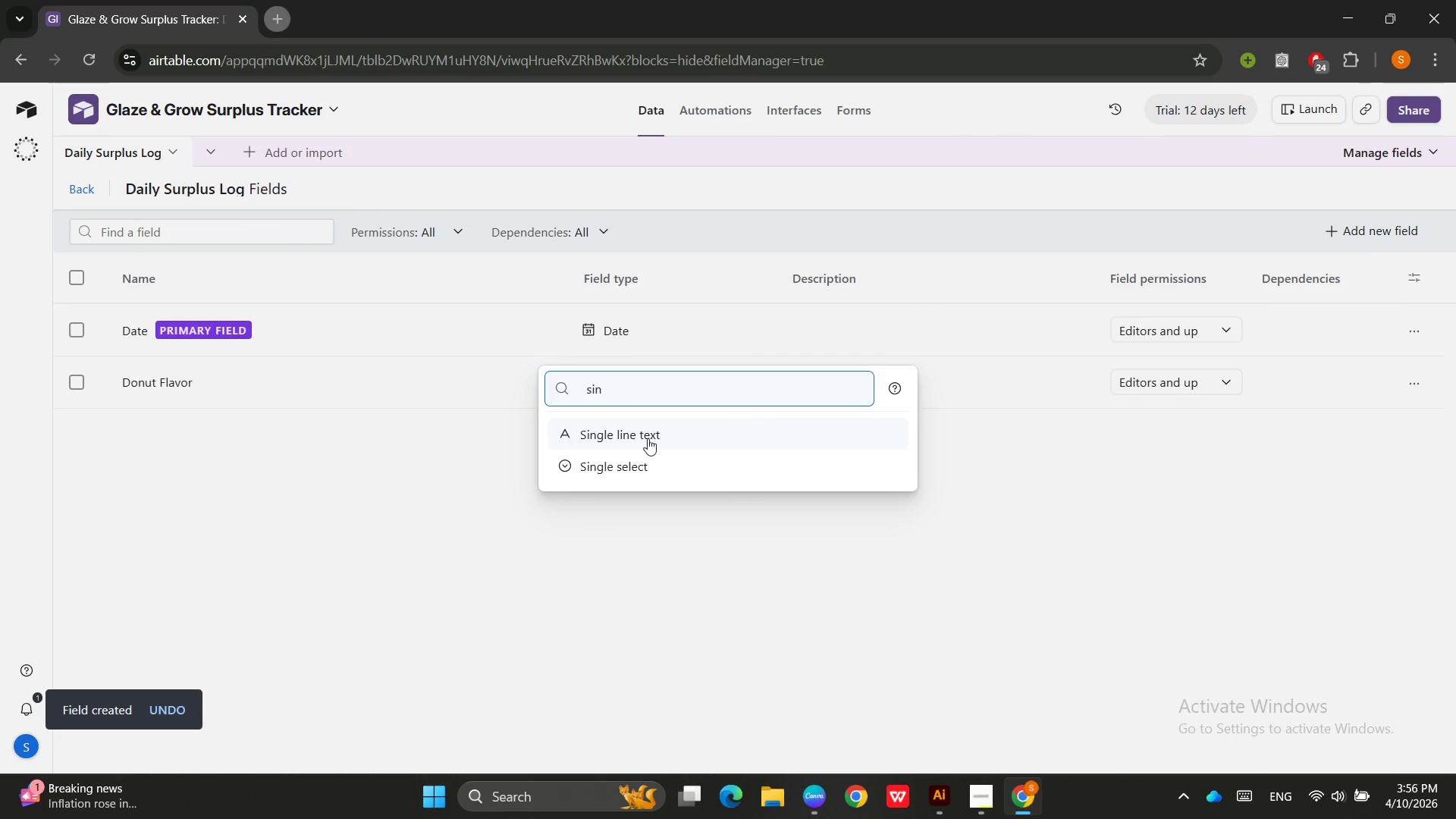 
left_click([650, 460])
 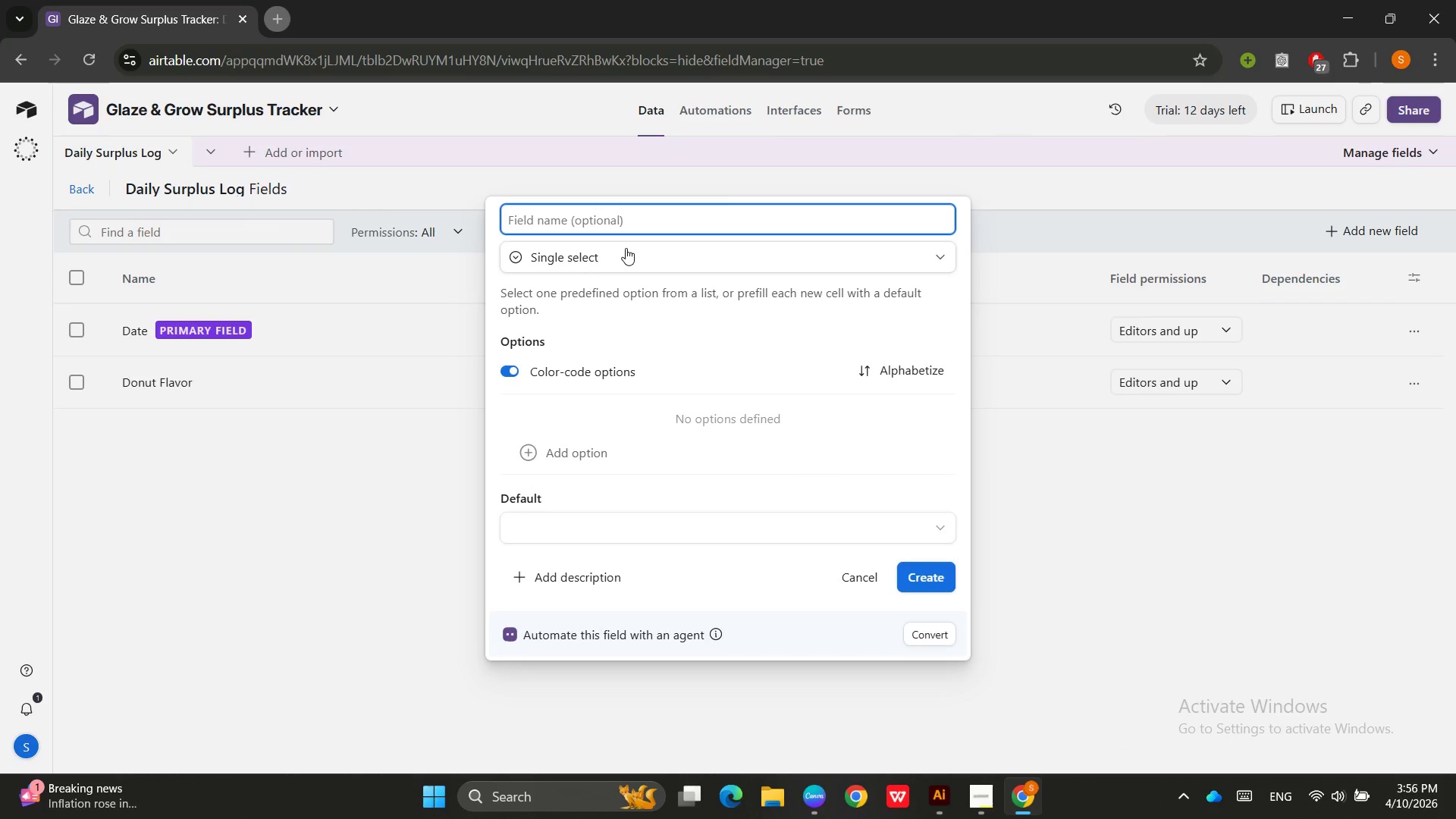 
type(Outcome Category)
 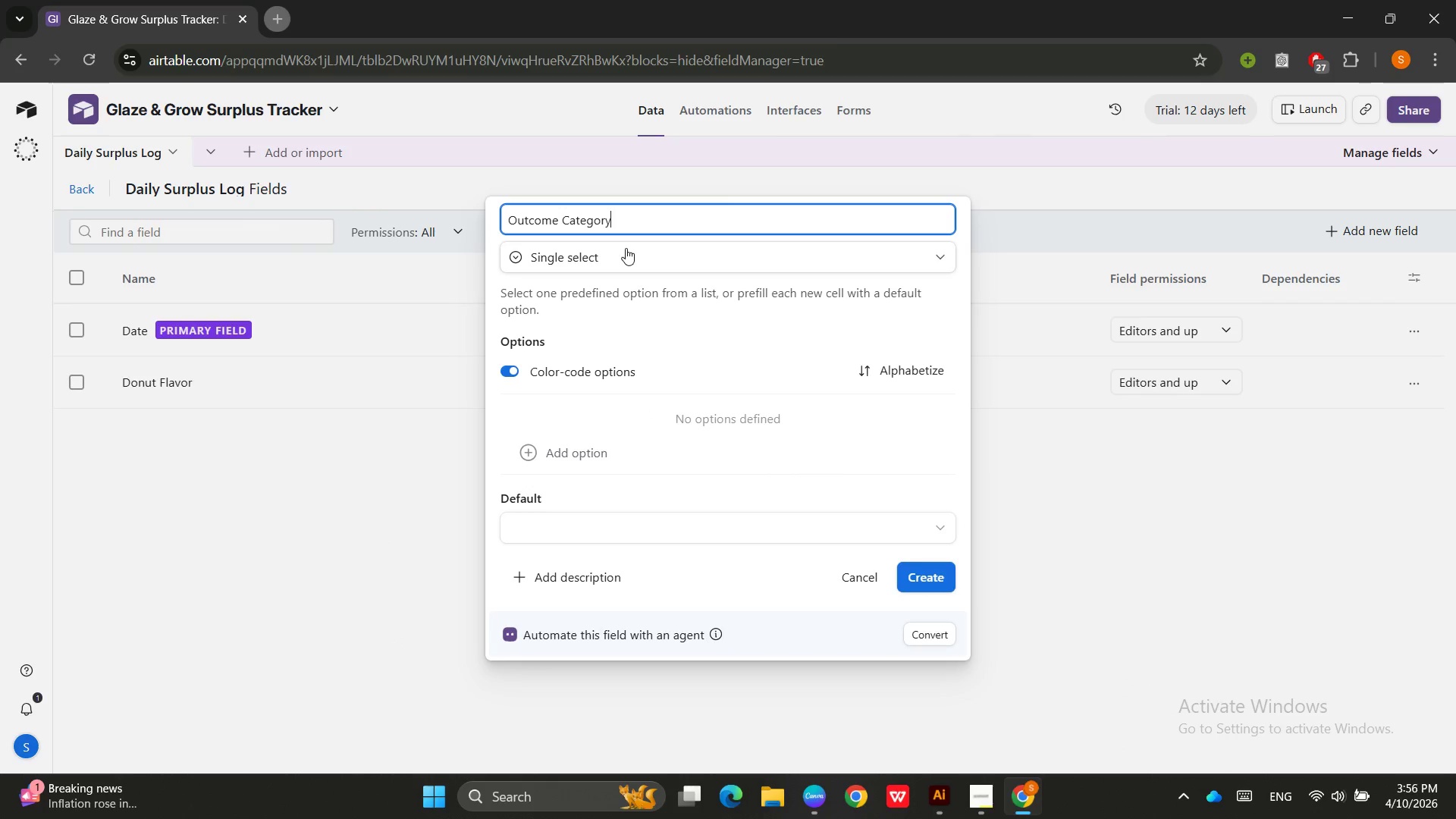 
left_click([812, 30])
 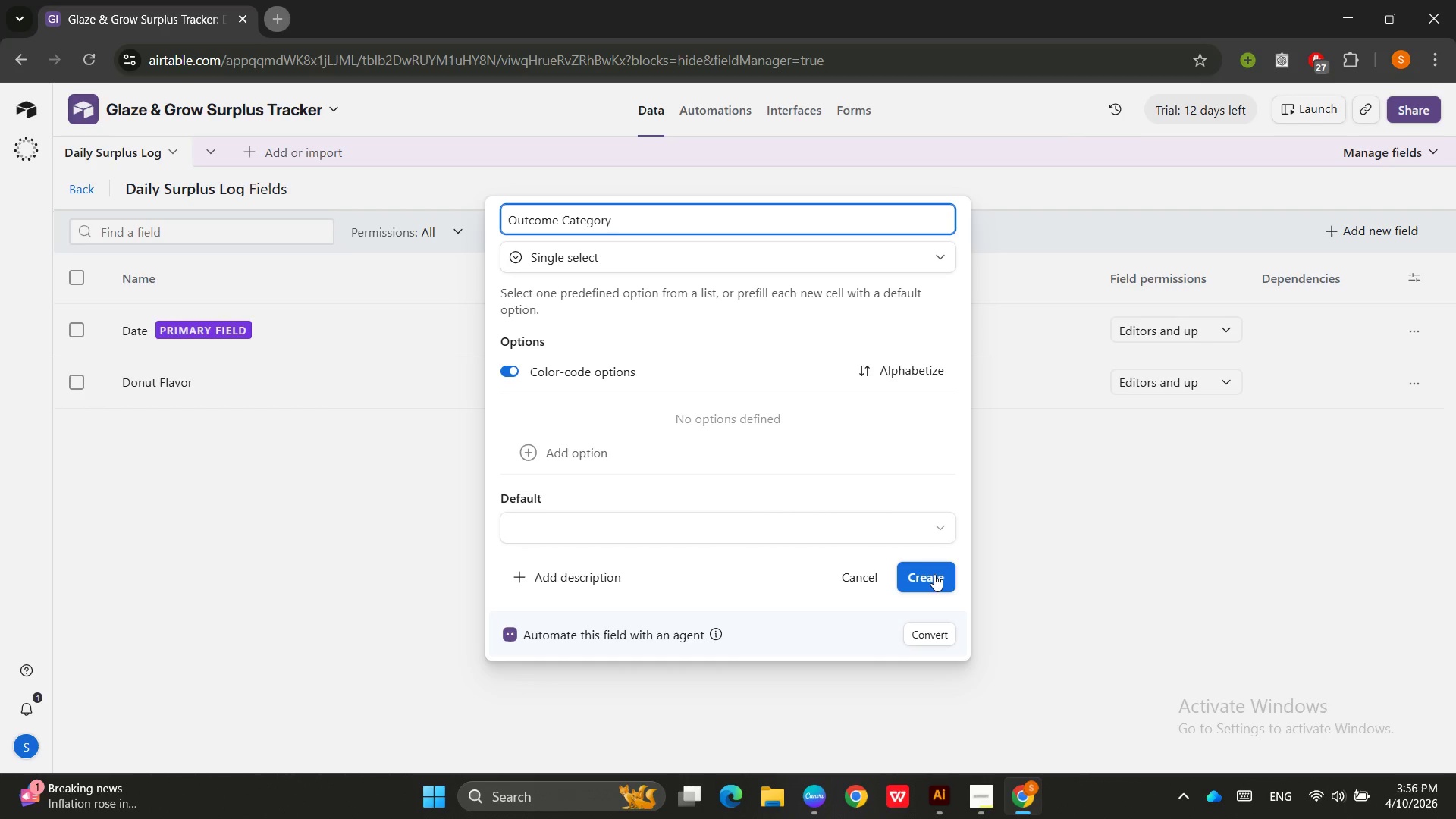 
left_click([934, 574])
 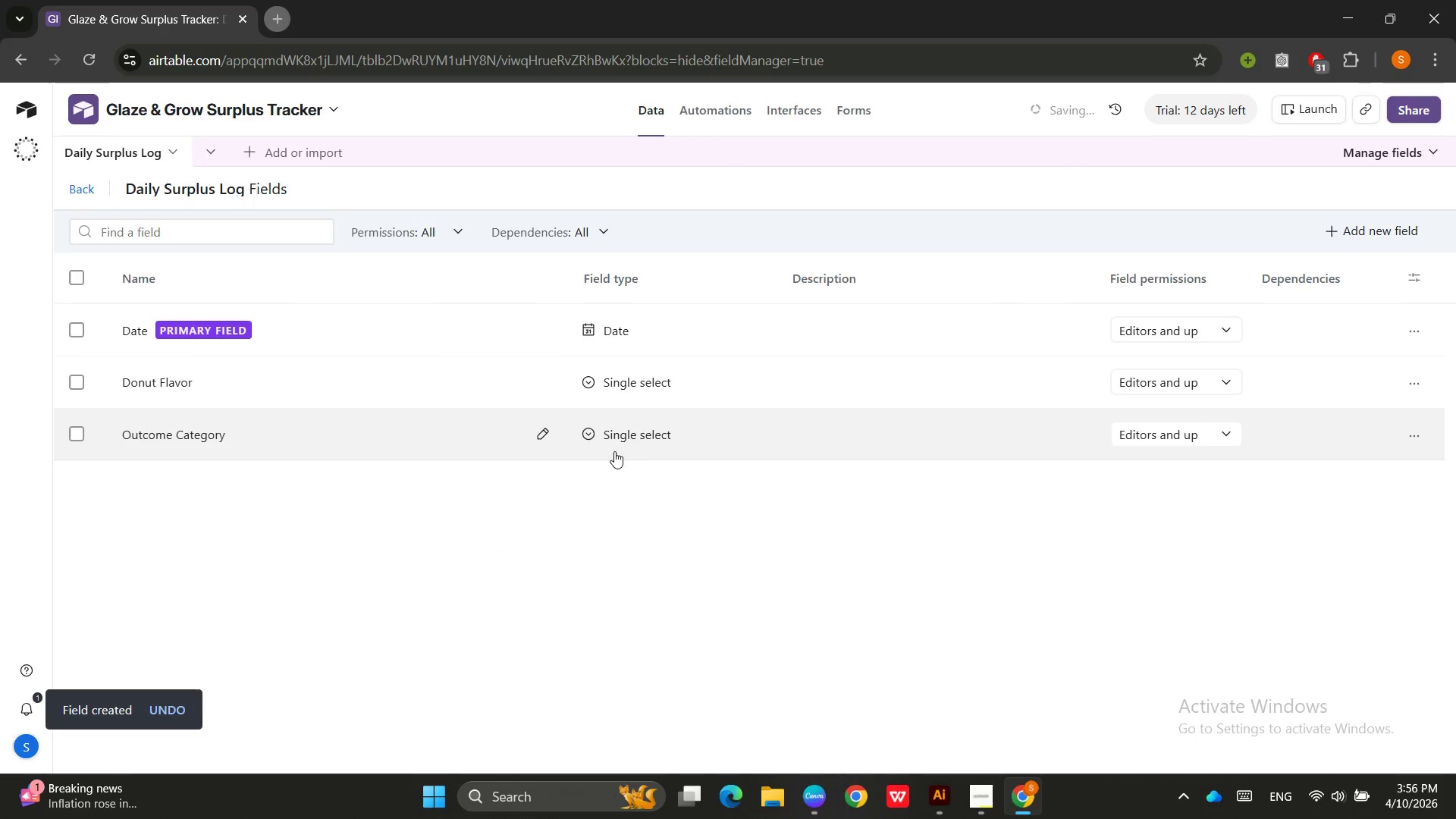 
left_click([650, 442])
 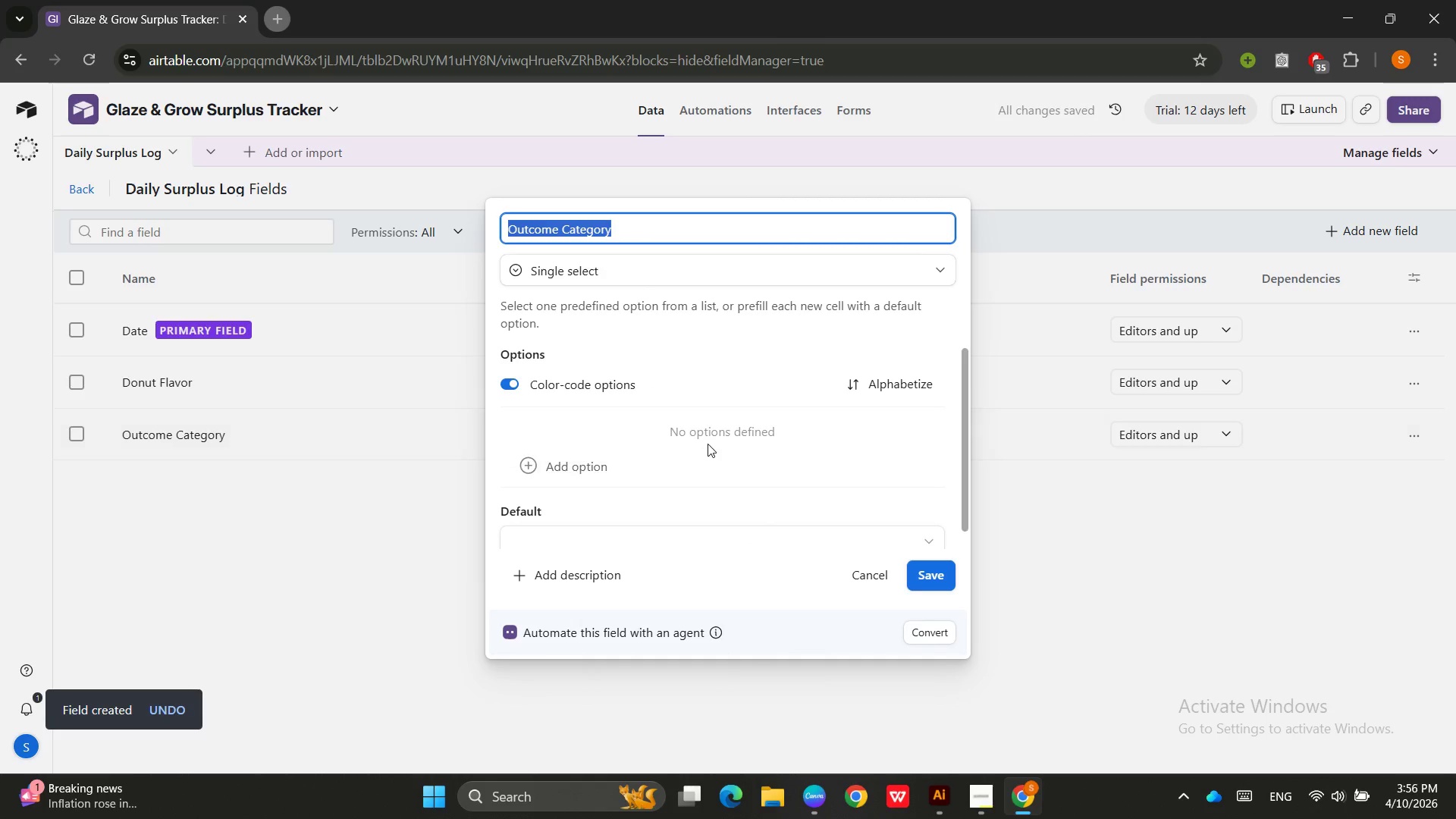 
left_click([658, 461])
 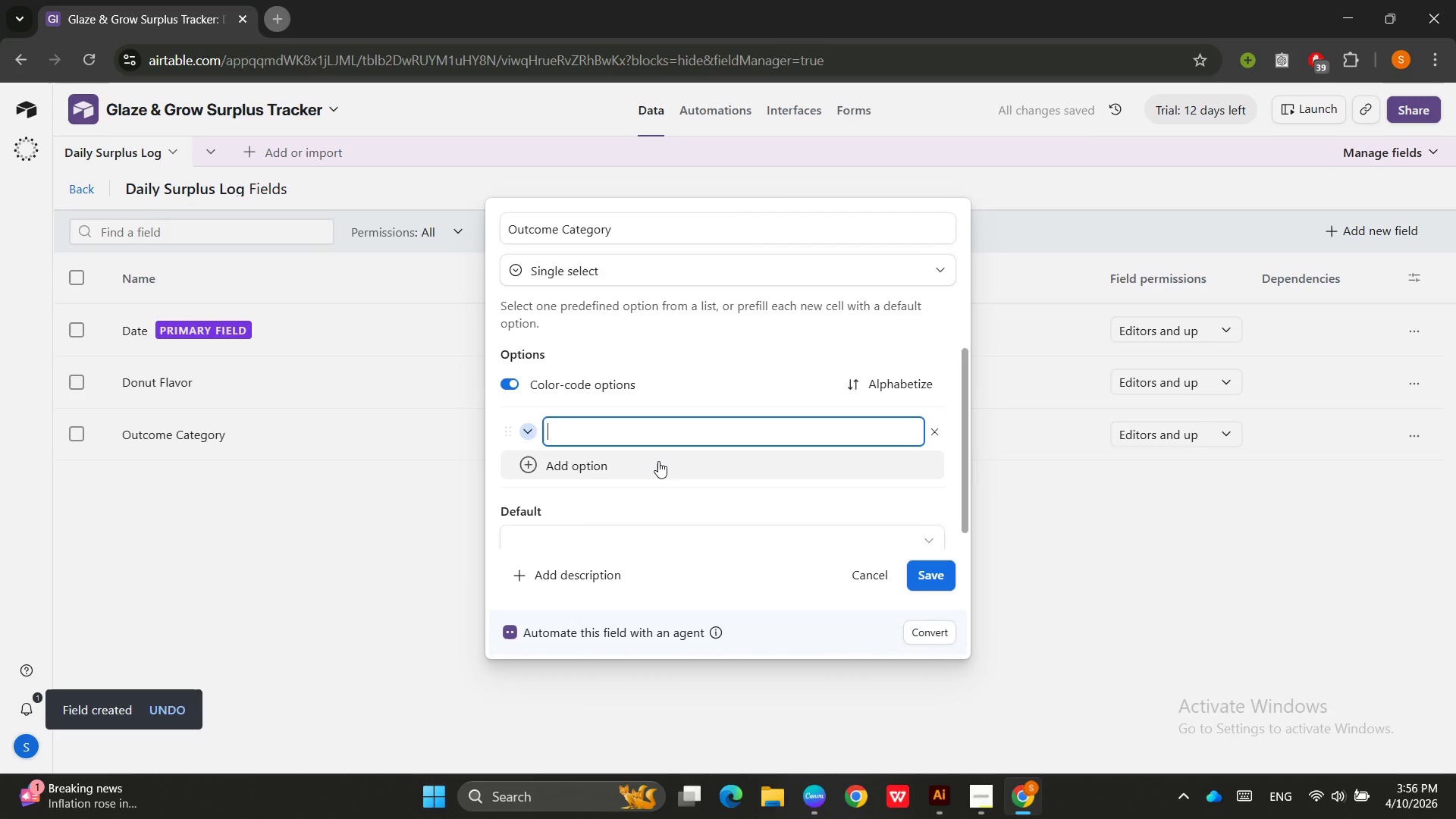 
type(Stale/Waste)
 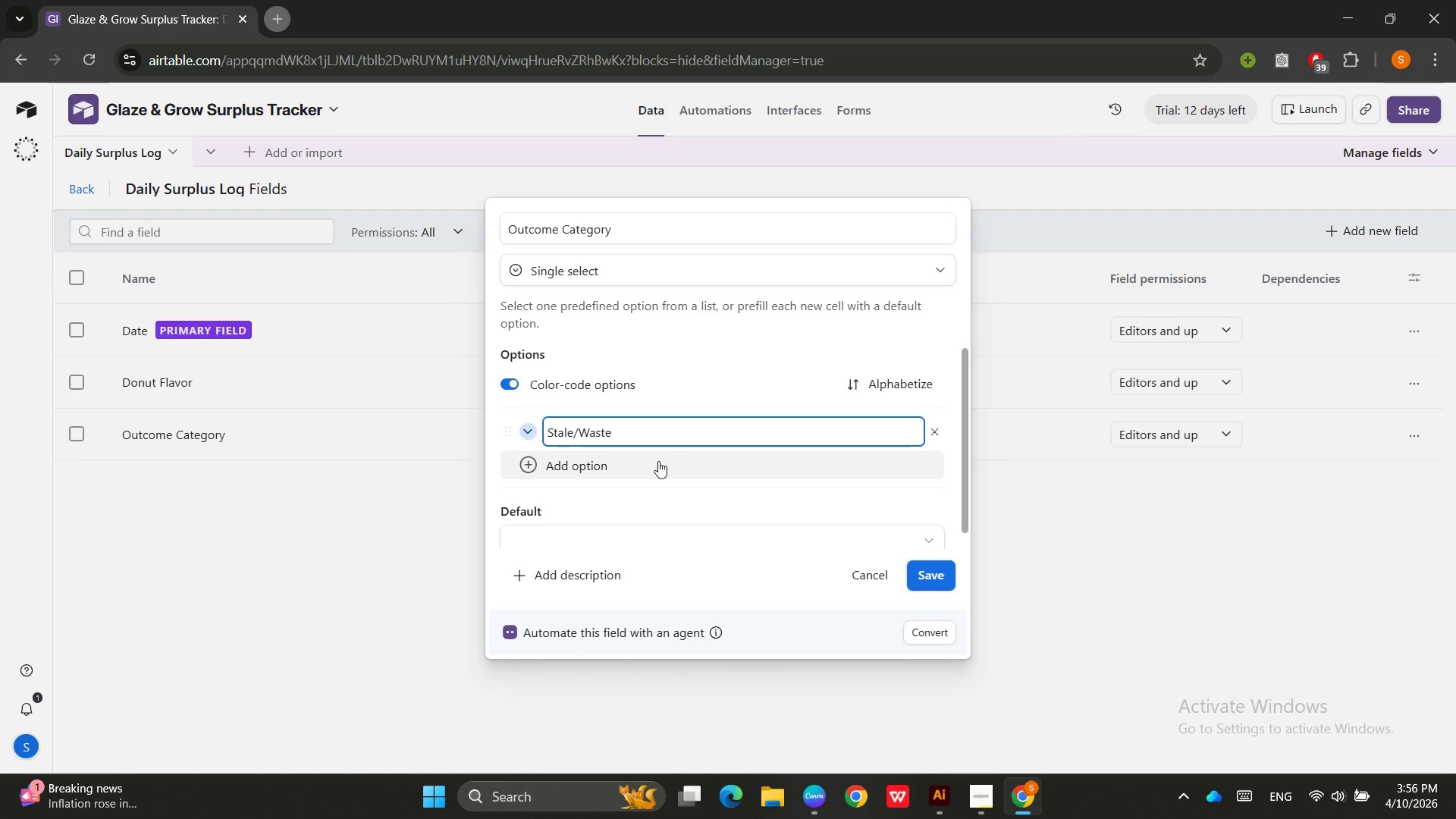 
left_click([655, 461])
 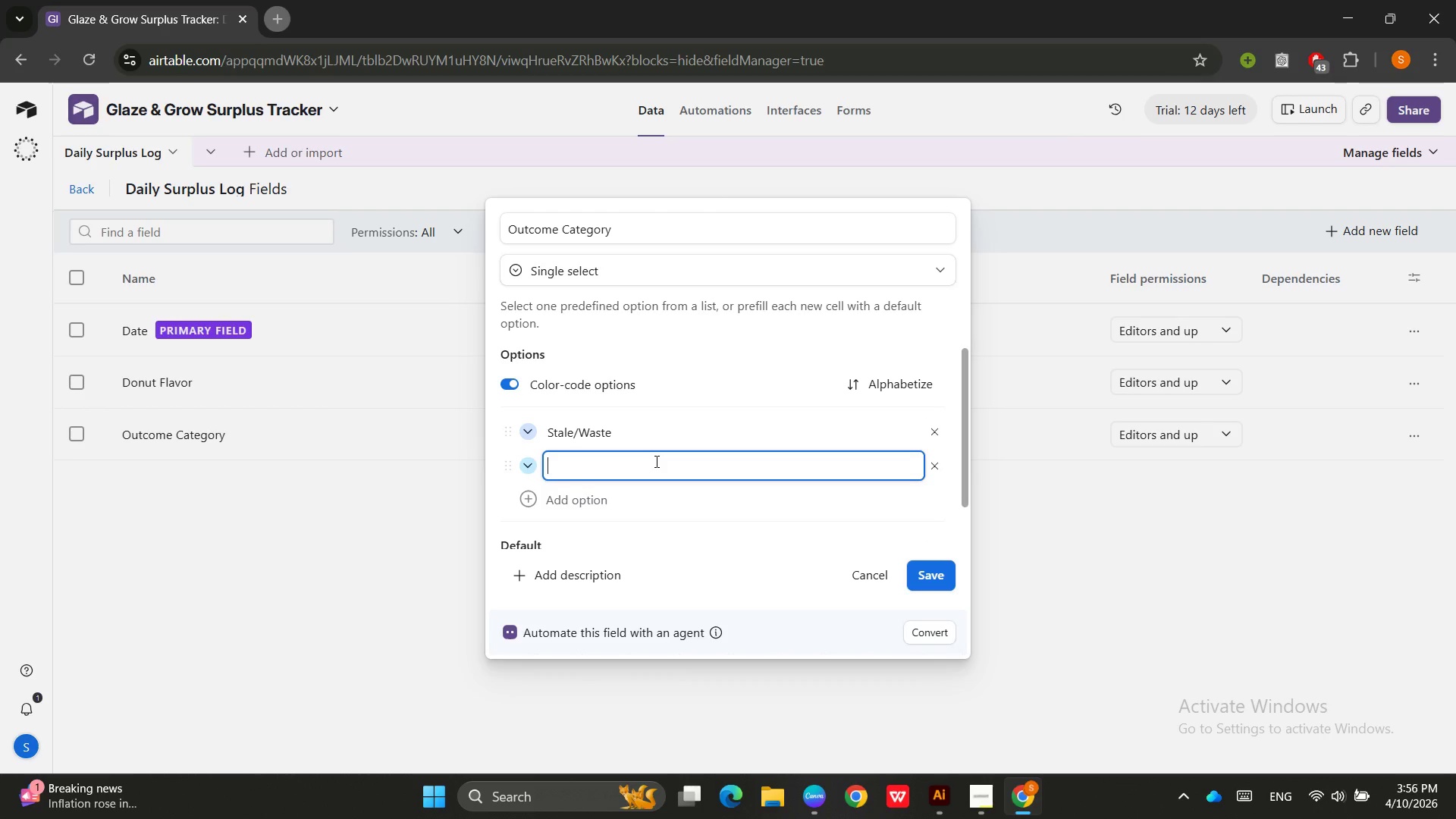 
type(Staff Consumption)
 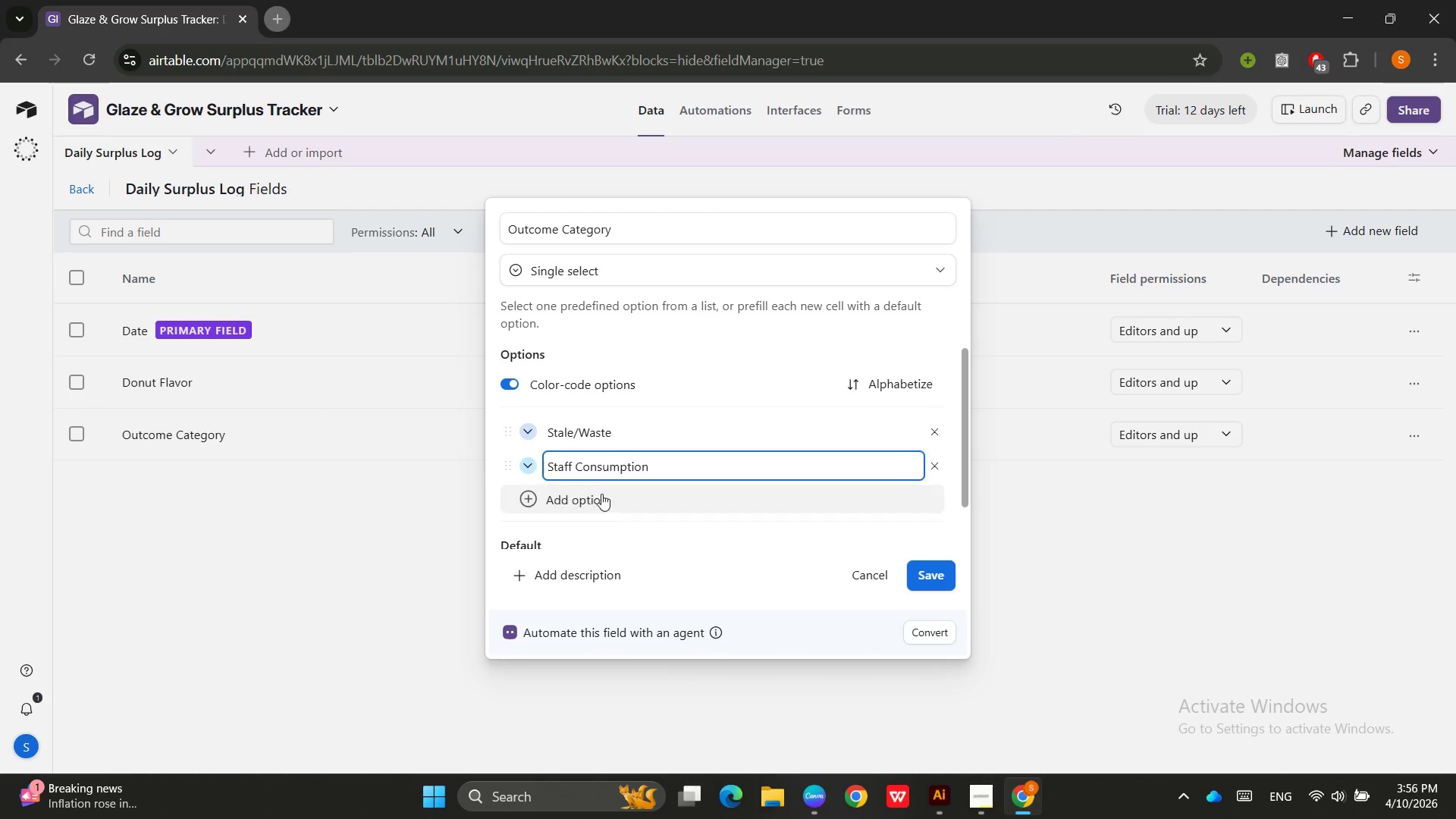 
left_click([594, 500])
 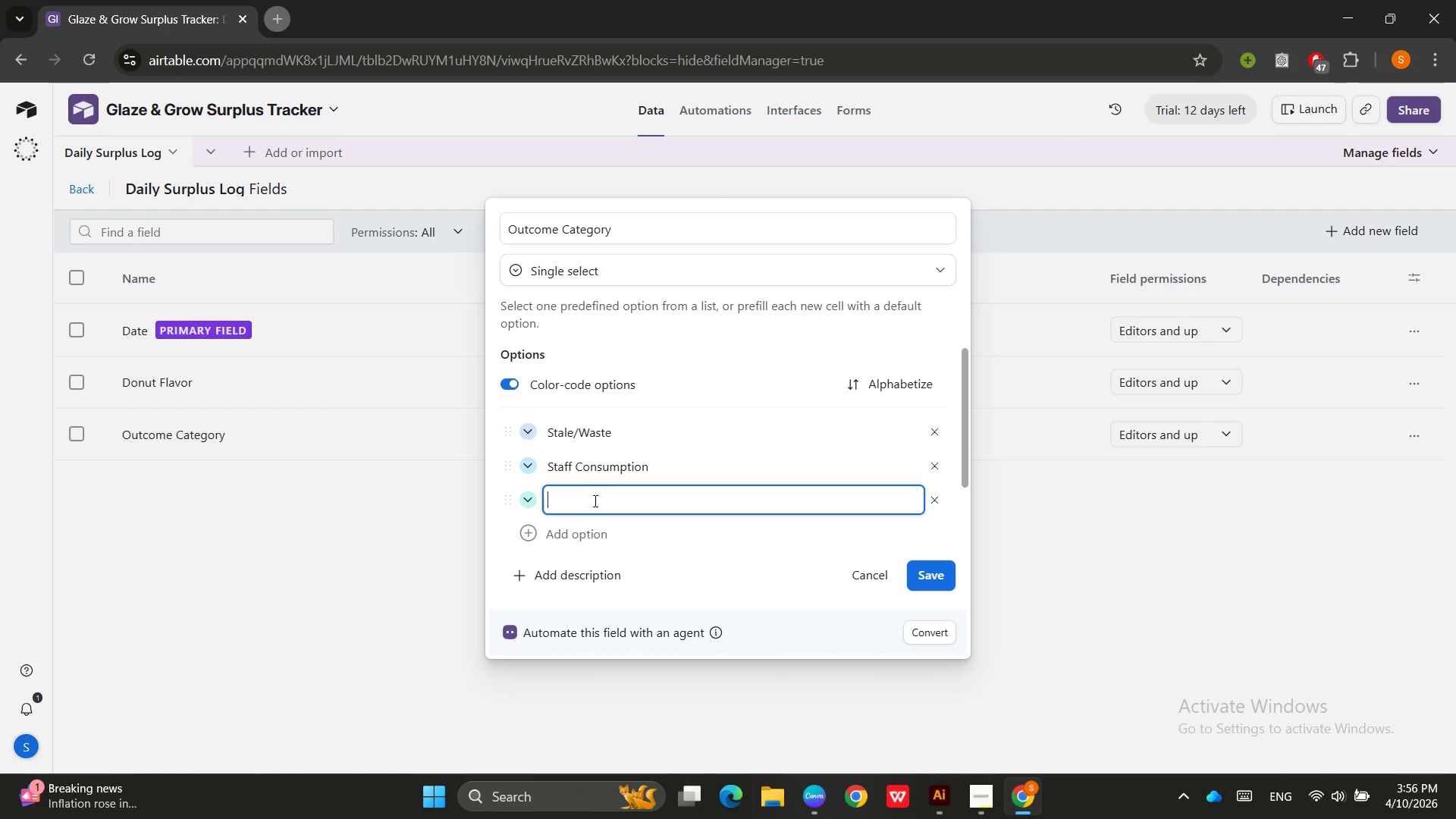 
type(Discounted Flash Sale)
 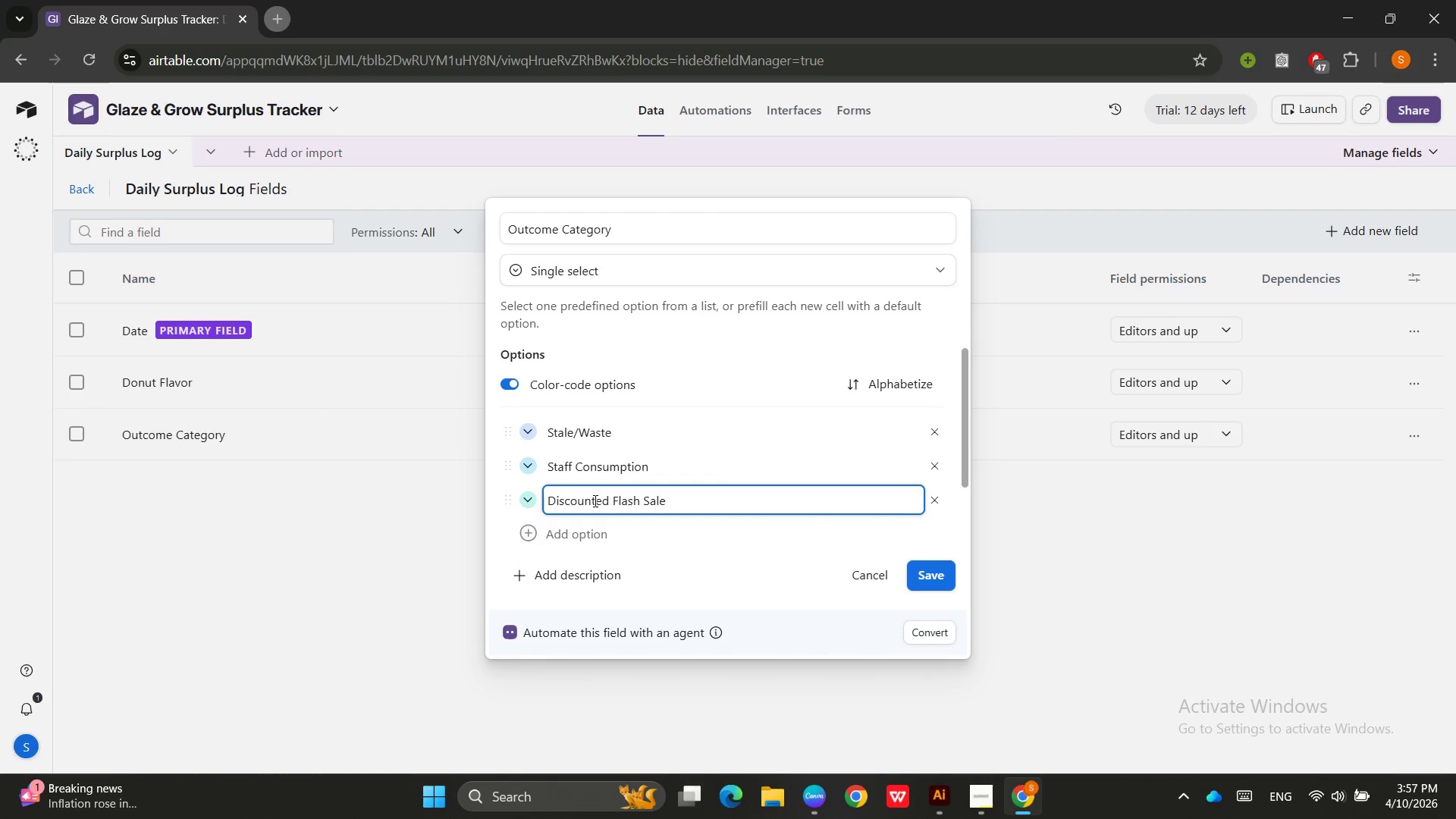 
left_click([528, 427])
 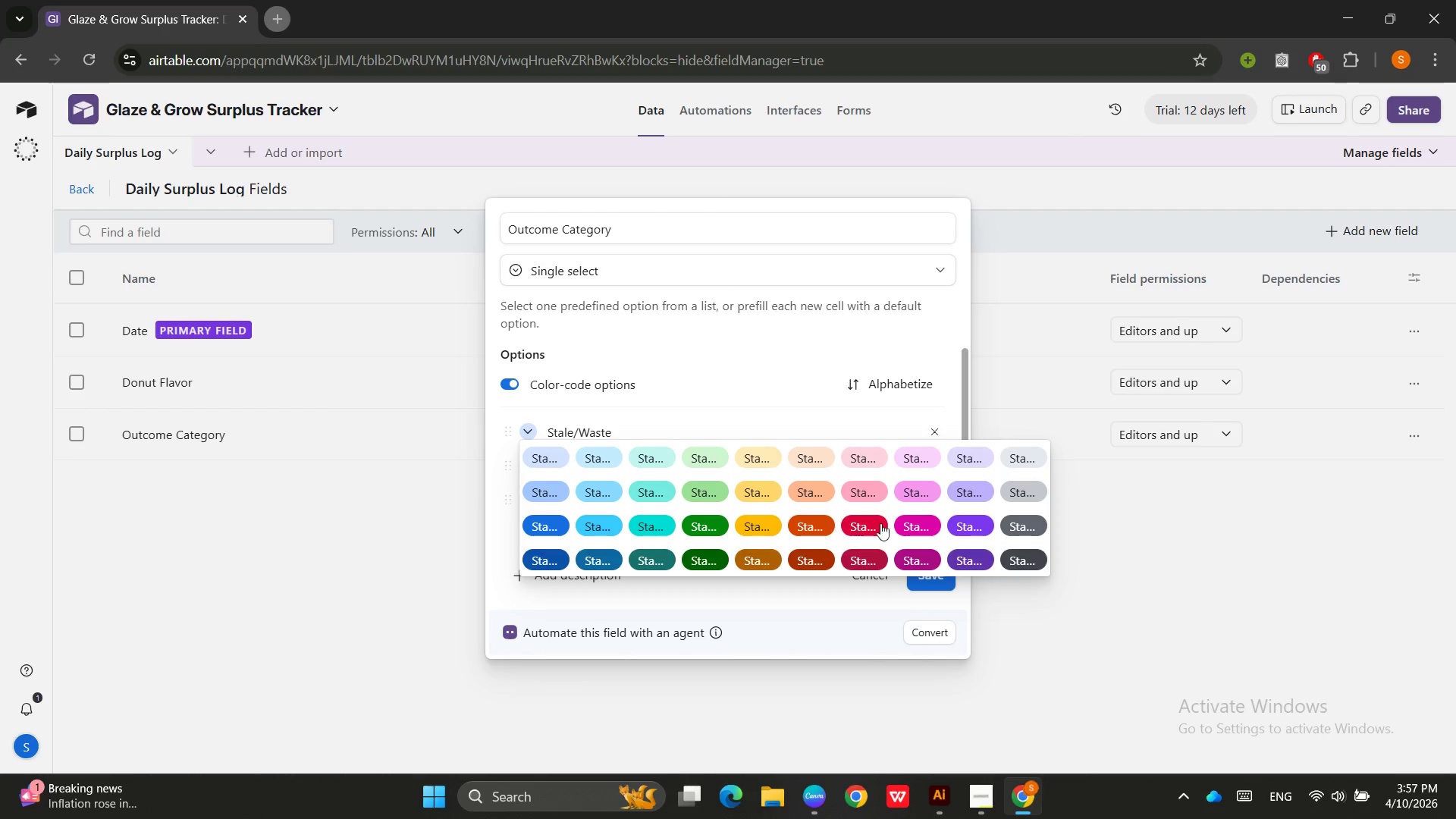 
left_click([883, 521])
 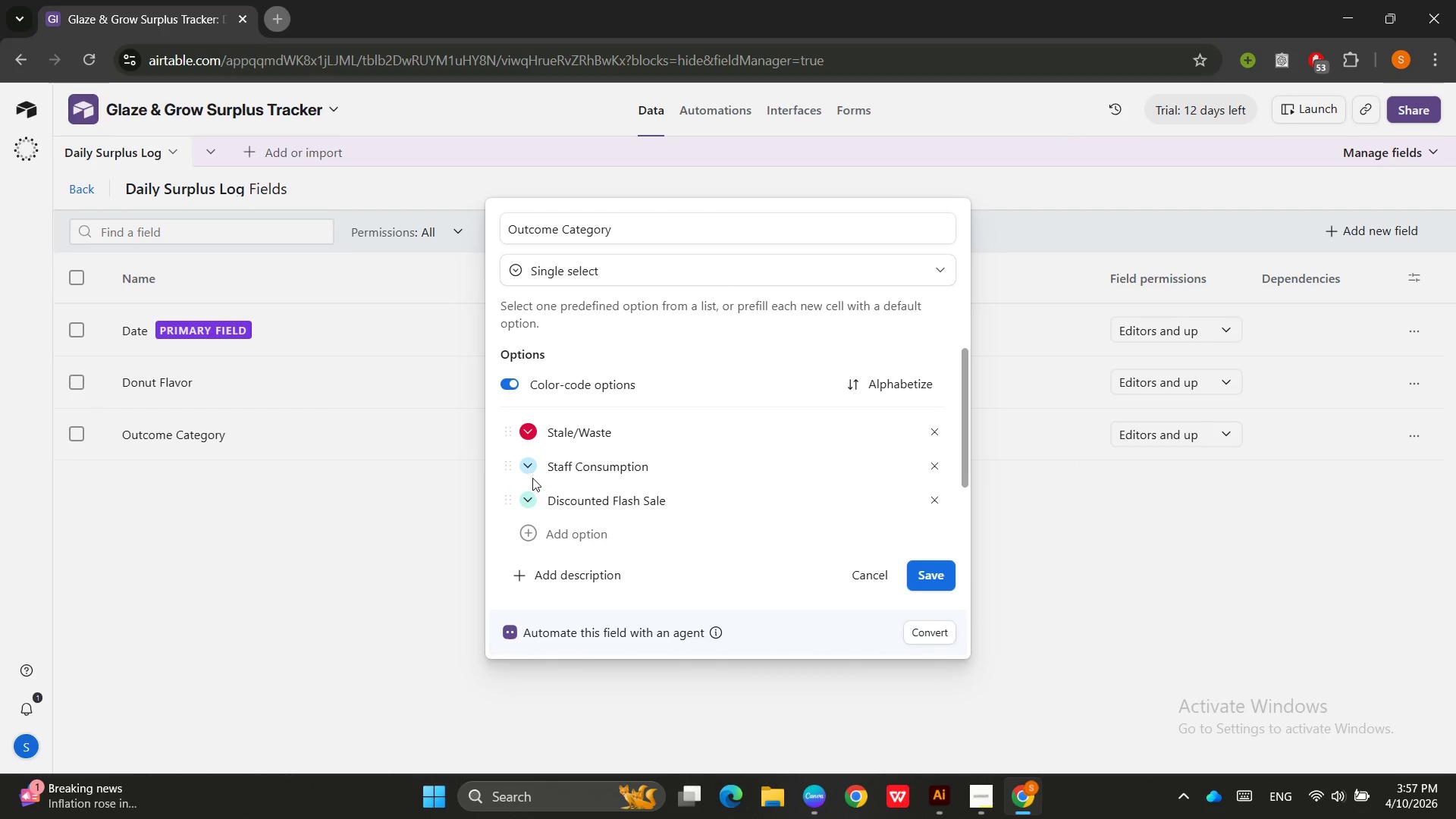 
left_click([523, 468])
 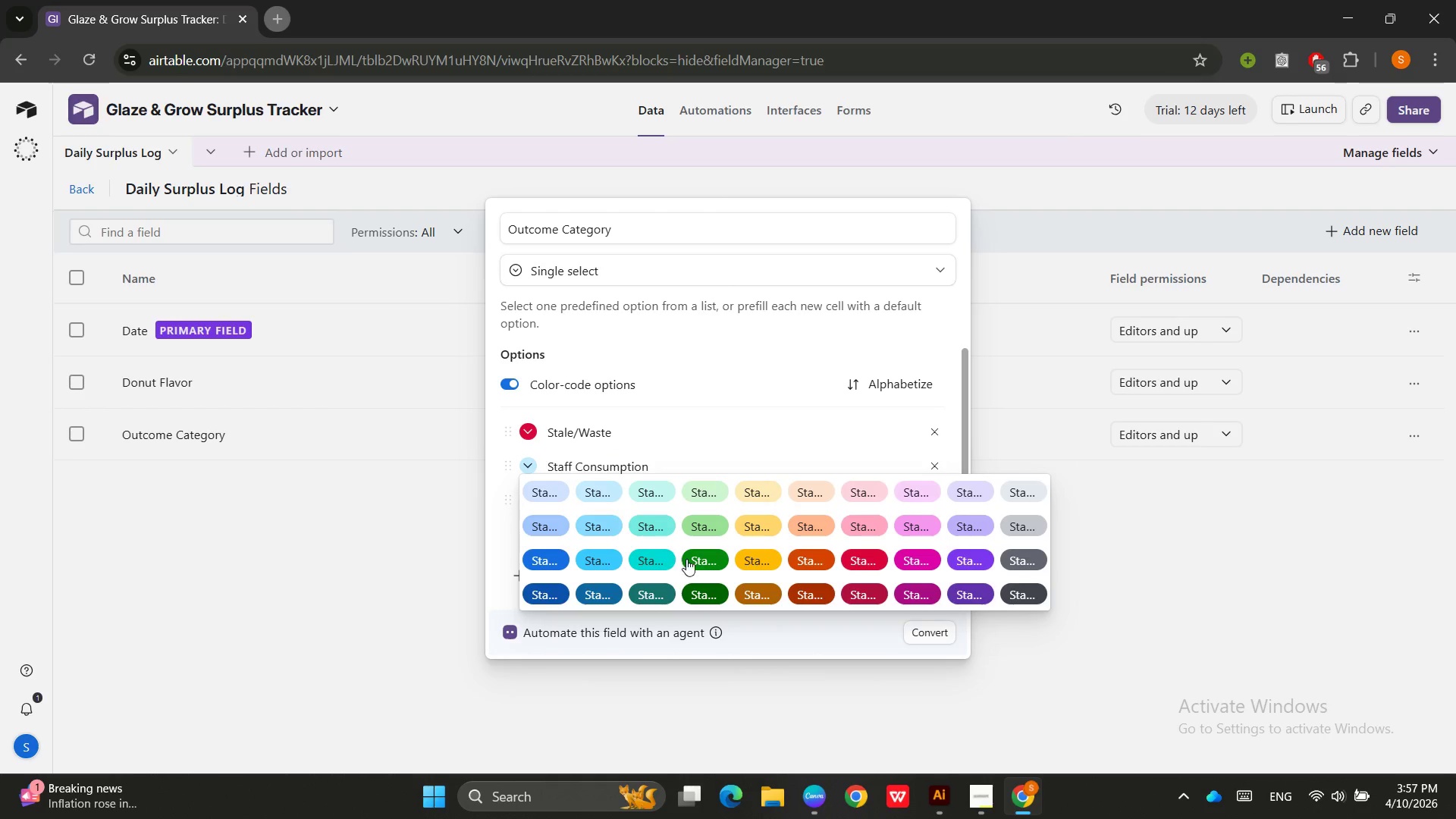 
left_click([700, 557])
 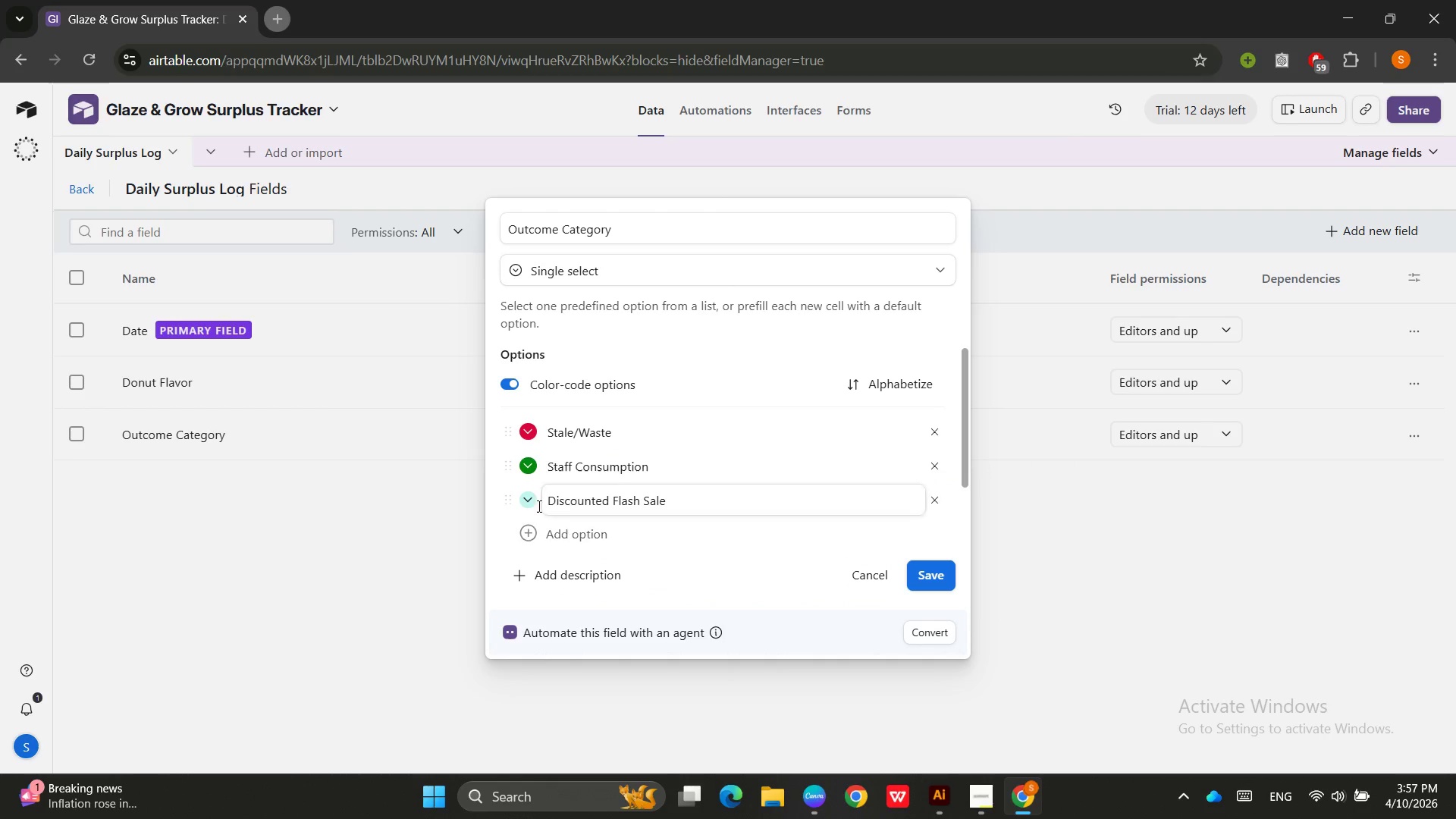 
left_click([534, 504])
 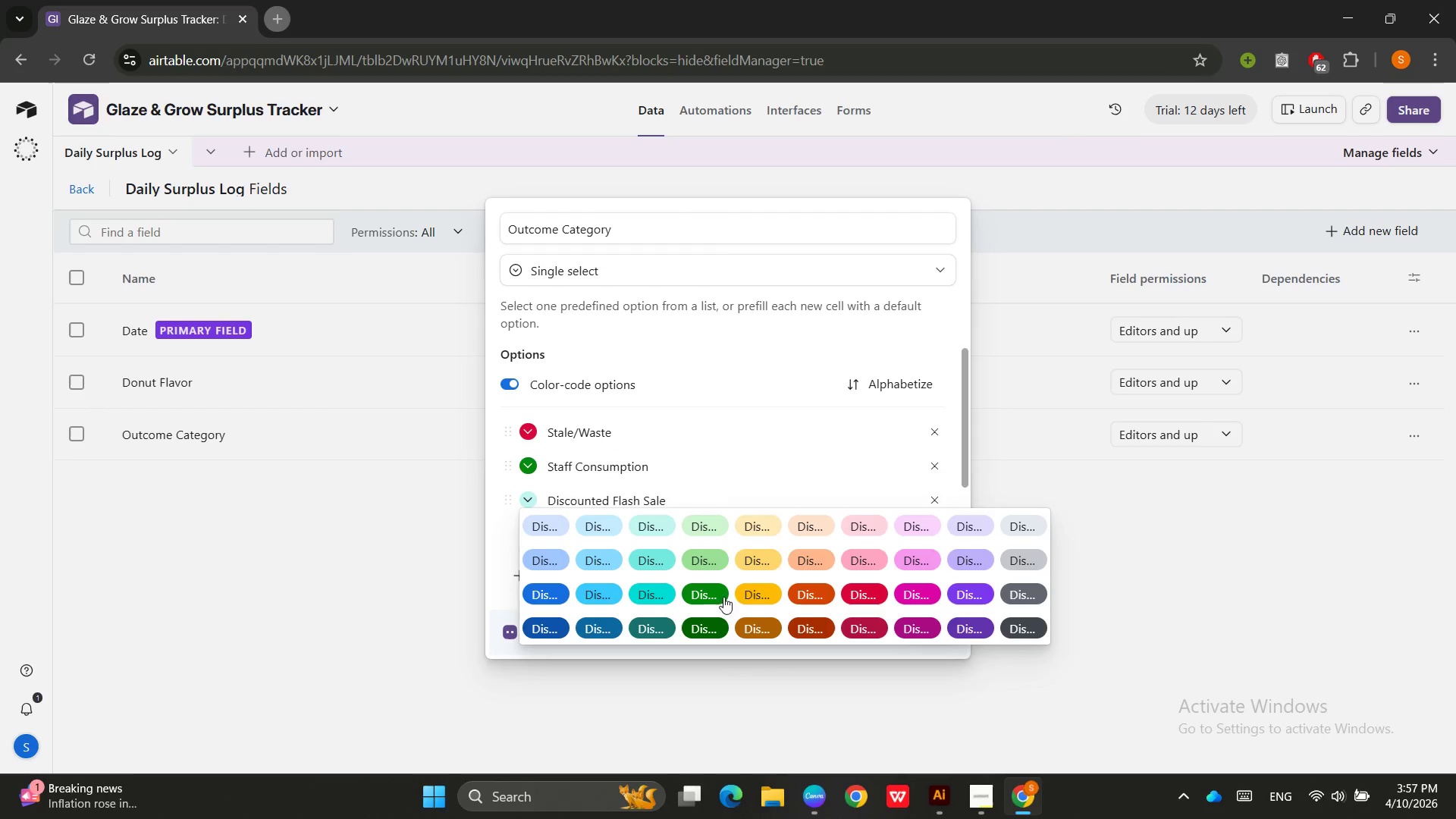 
left_click([755, 592])
 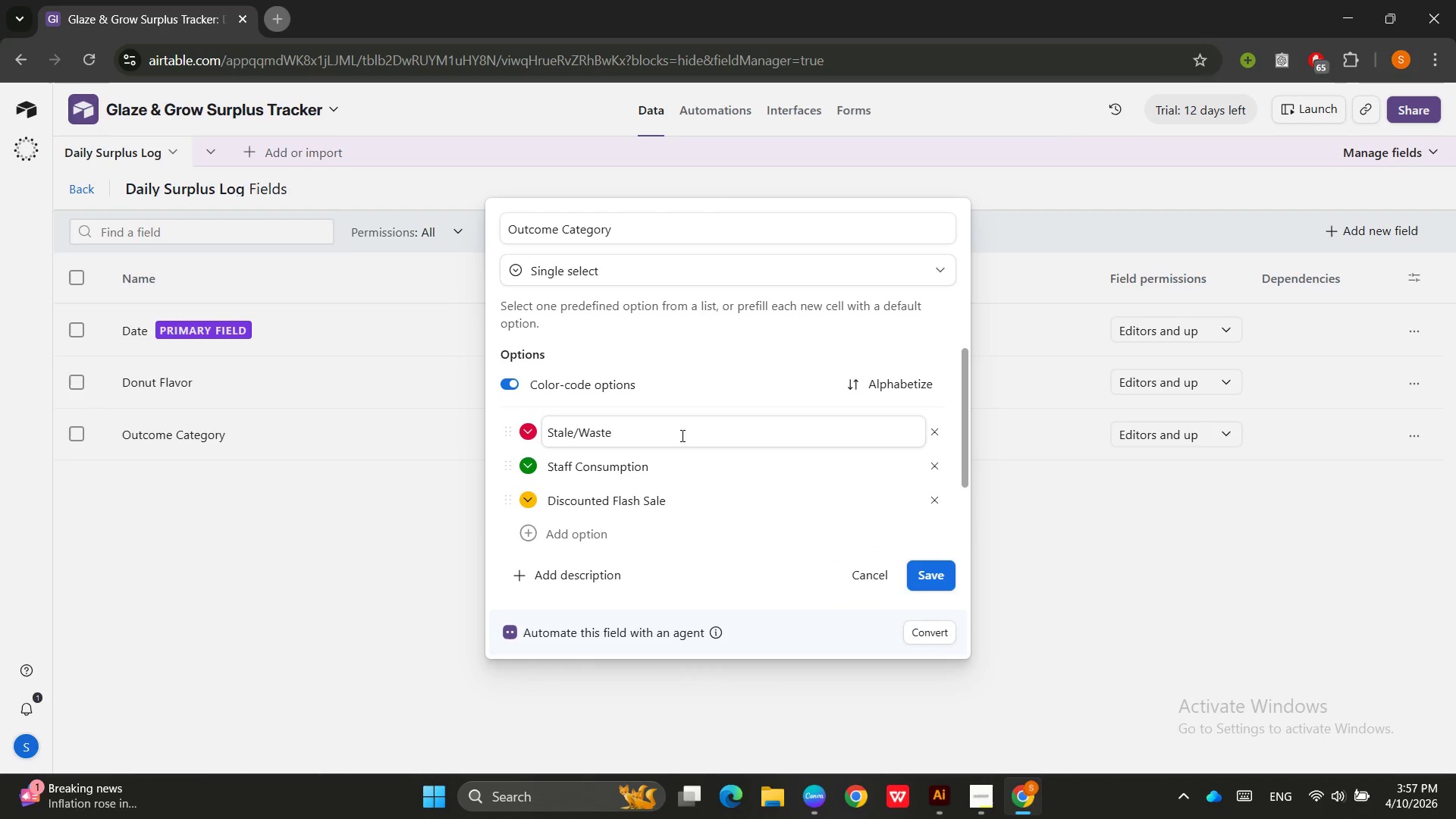 
scroll: coordinate [696, 447], scroll_direction: down, amount: 2.0
 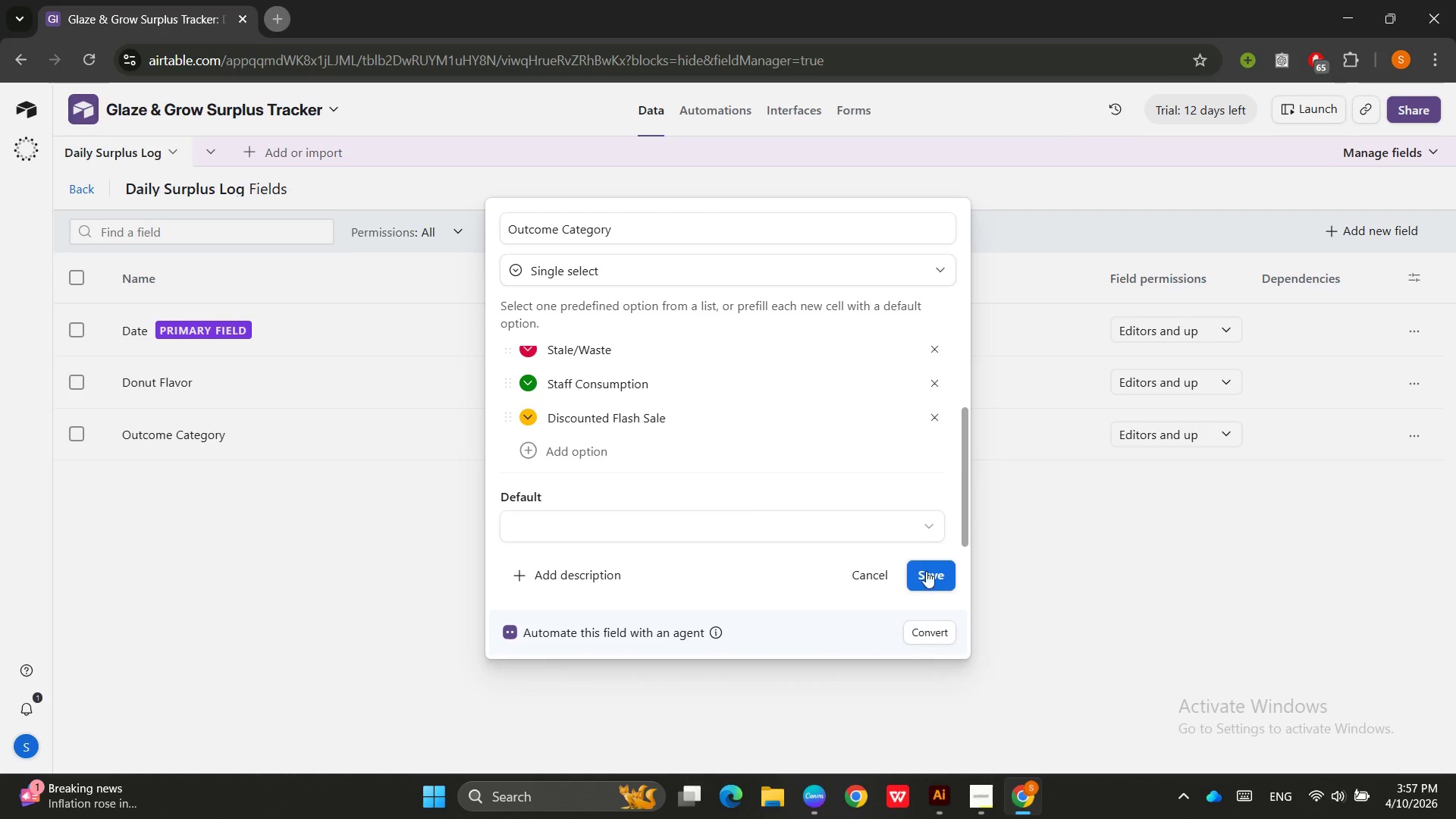 
left_click([935, 569])
 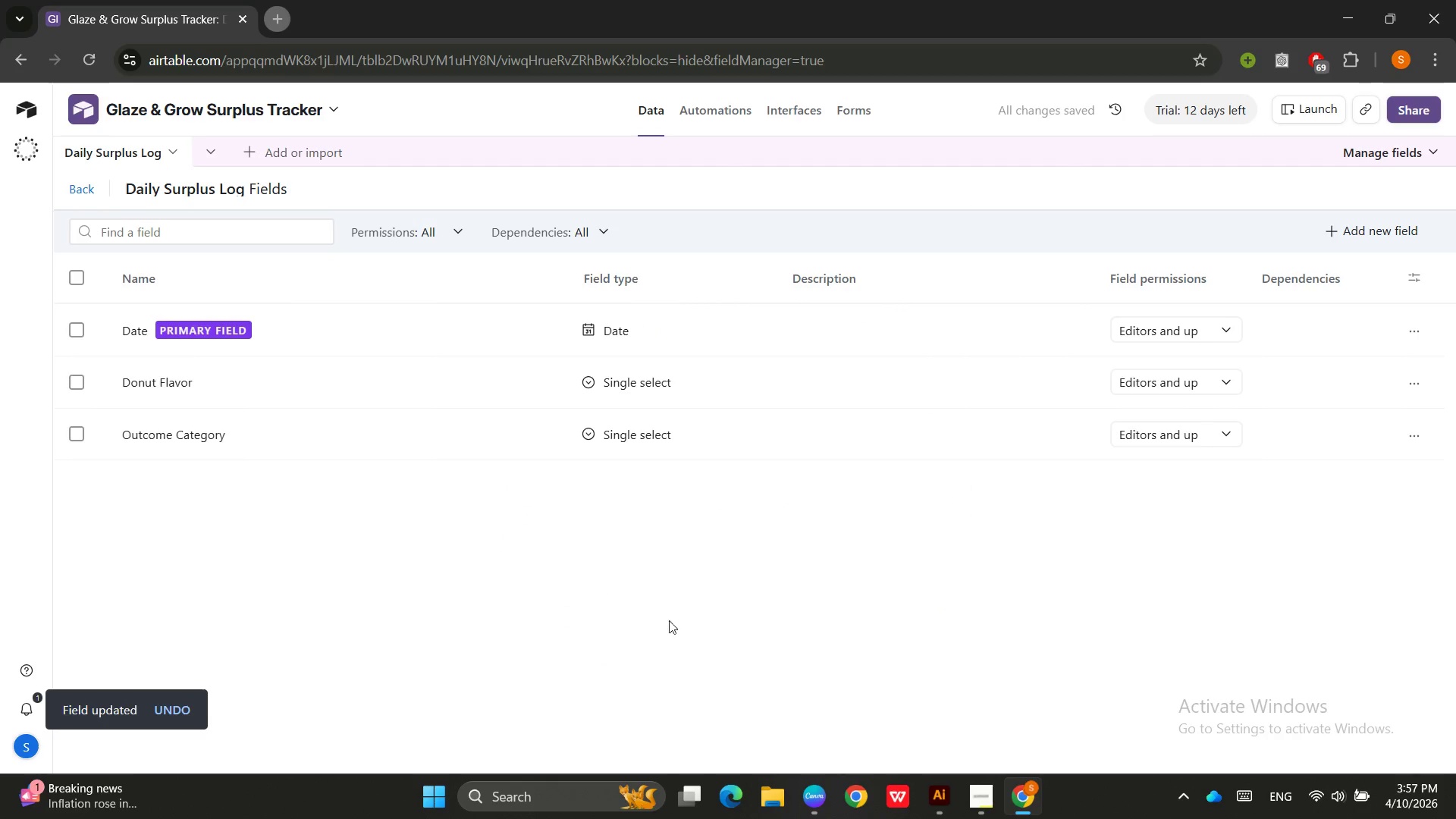 
left_click([990, 798])